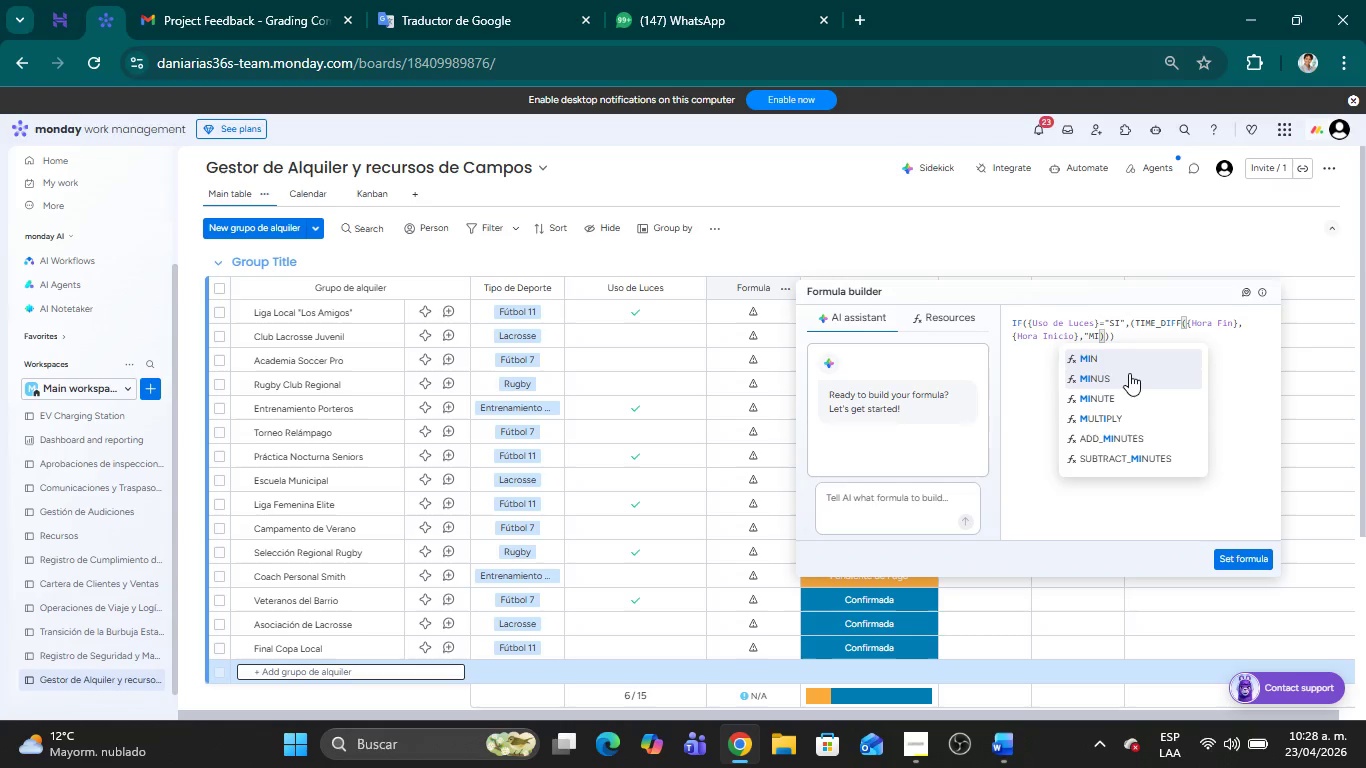 
left_click([1093, 356])
 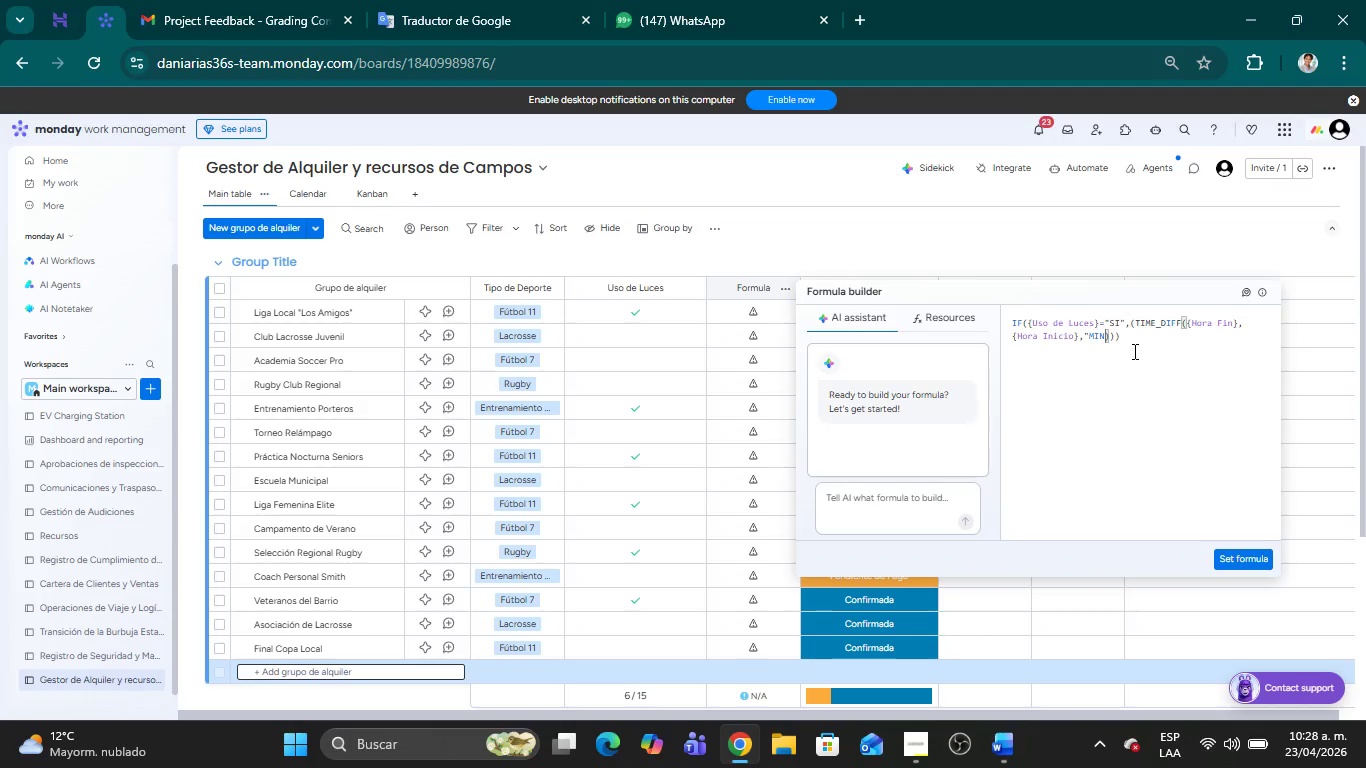 
key(Shift+ShiftRight)
 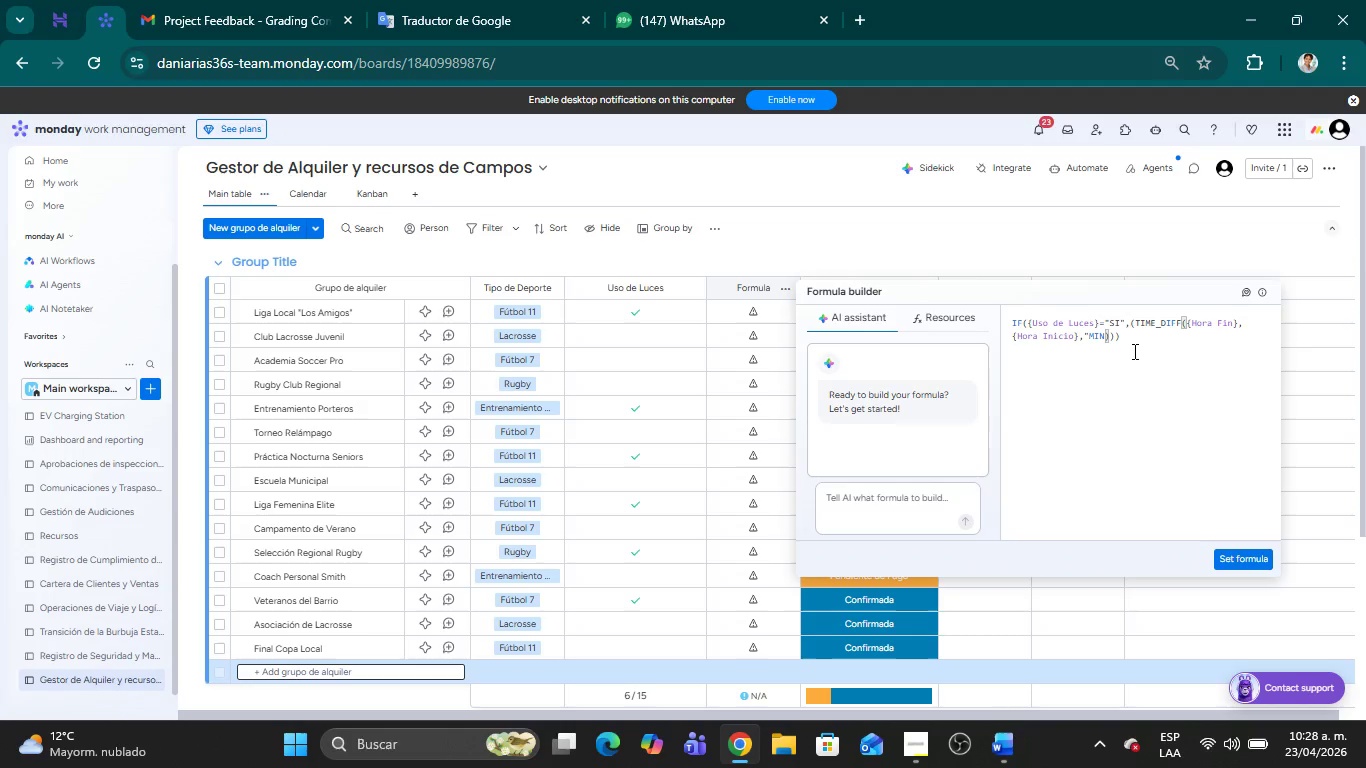 
key(Shift+2)
 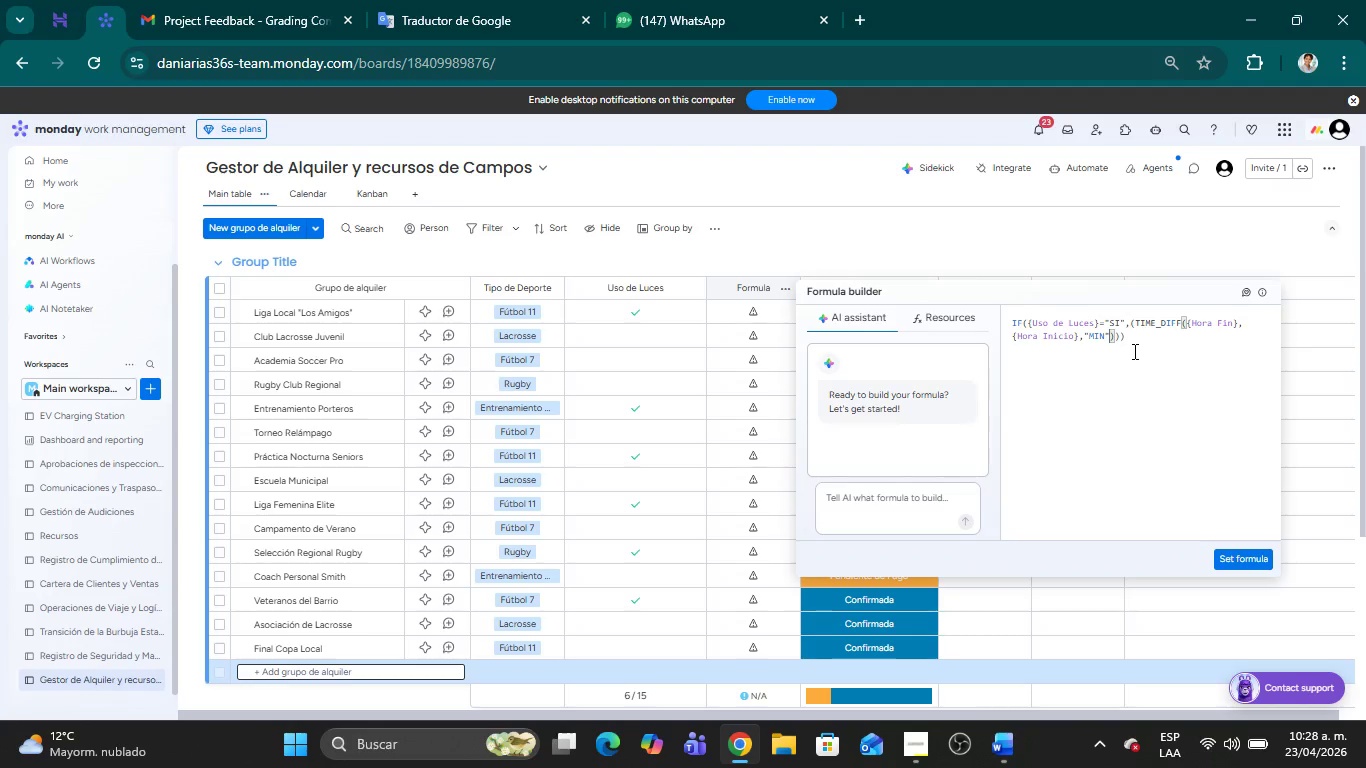 
wait(5.92)
 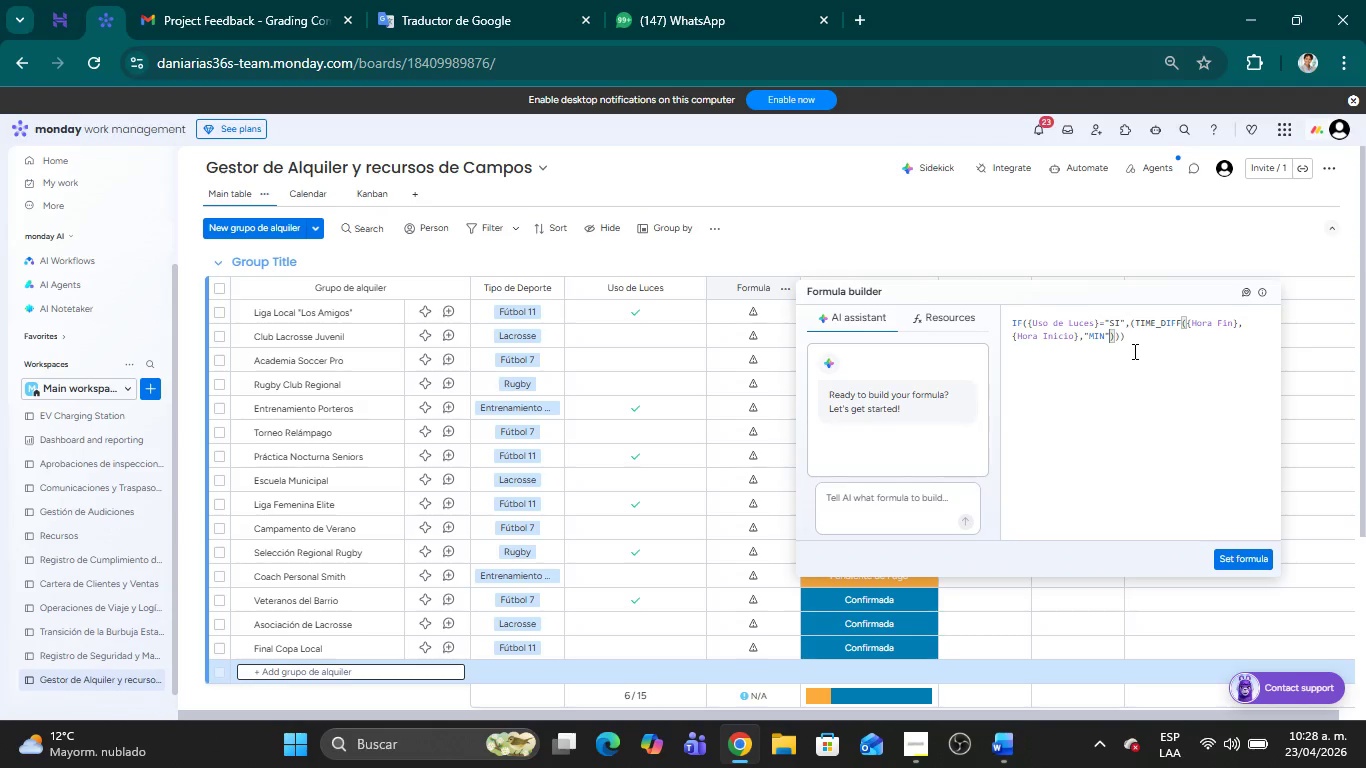 
key(ArrowRight)
 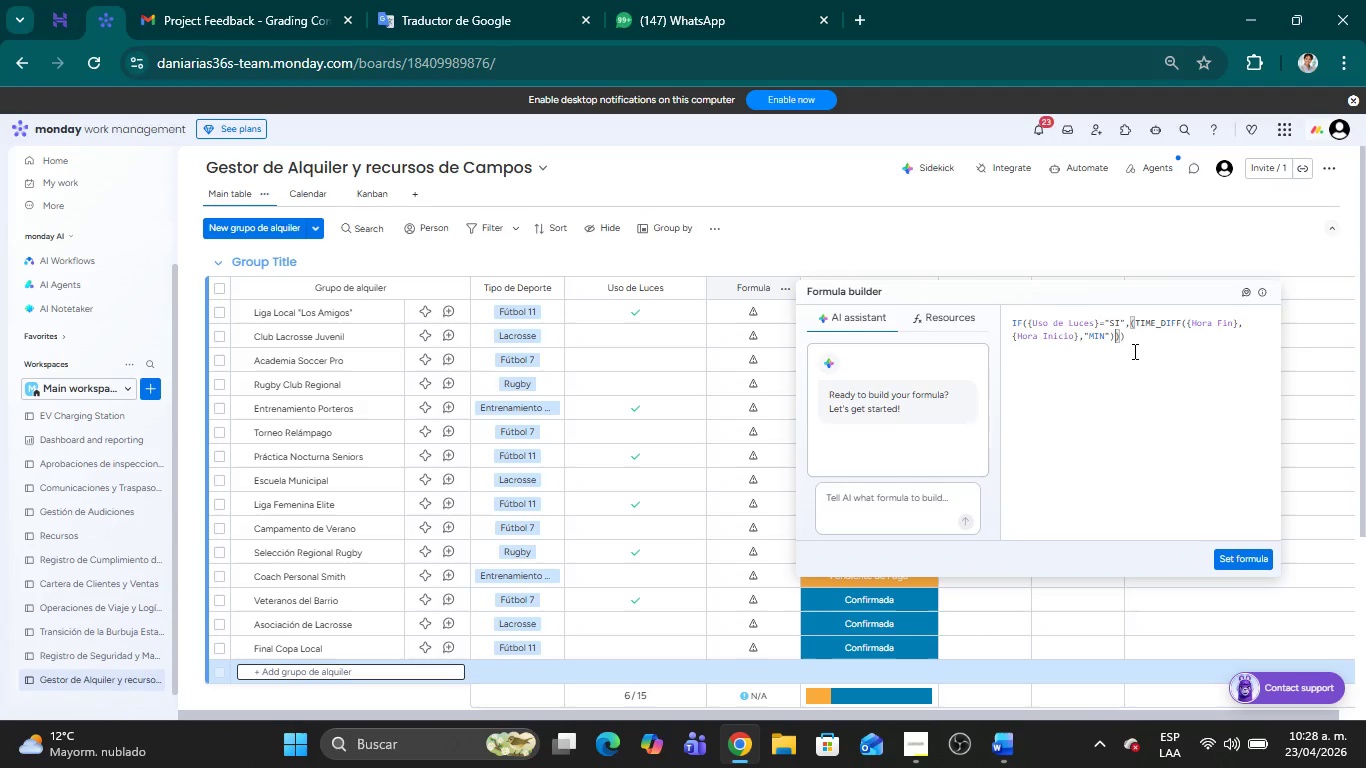 
type(&60)
 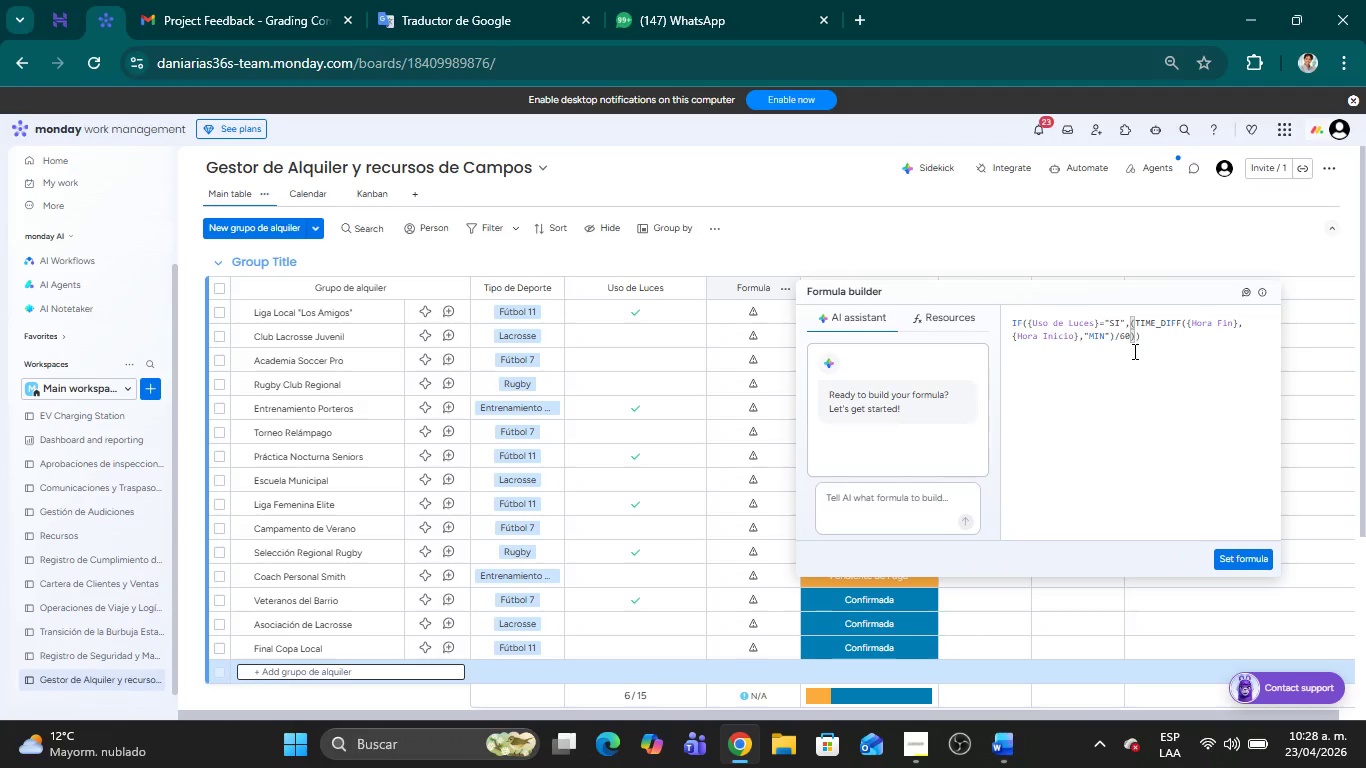 
wait(6.55)
 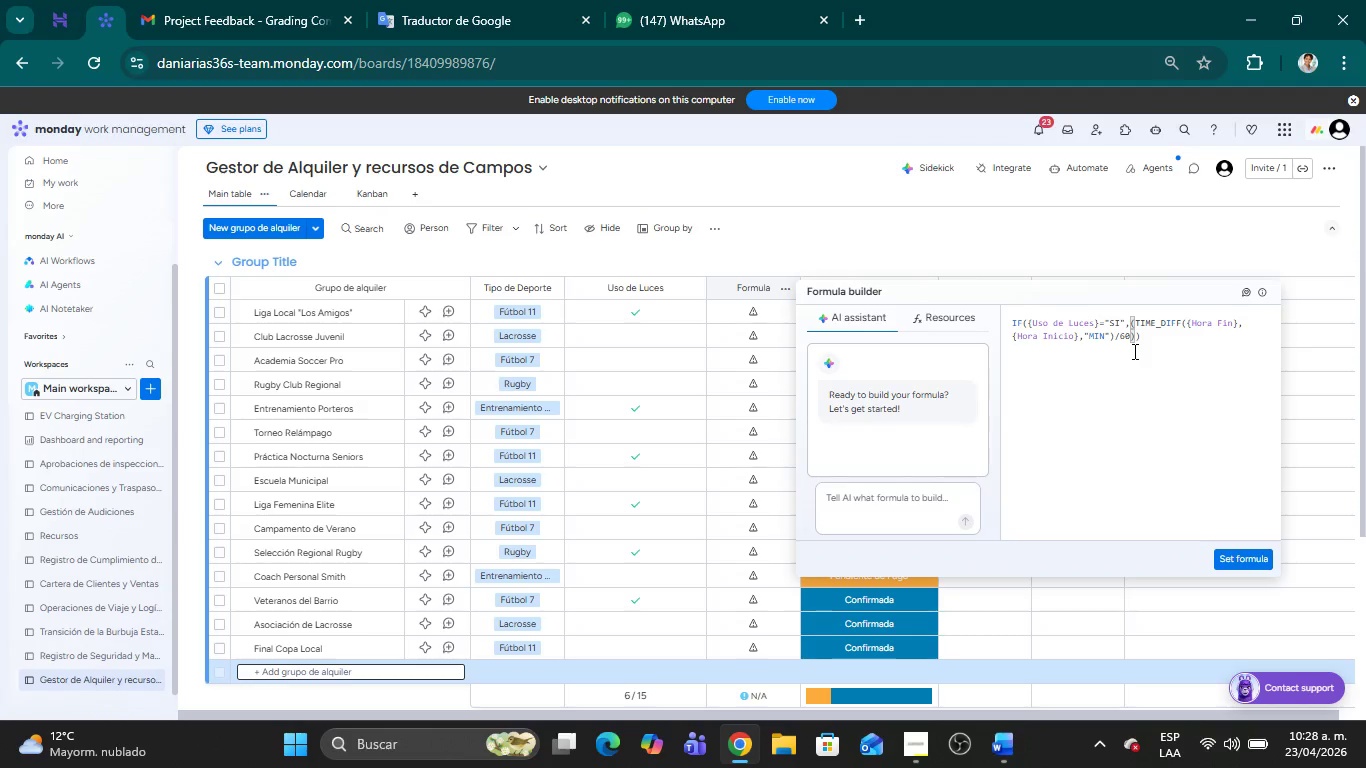 
type(+100)
key(Backspace)
key(Backspace)
type(50)
 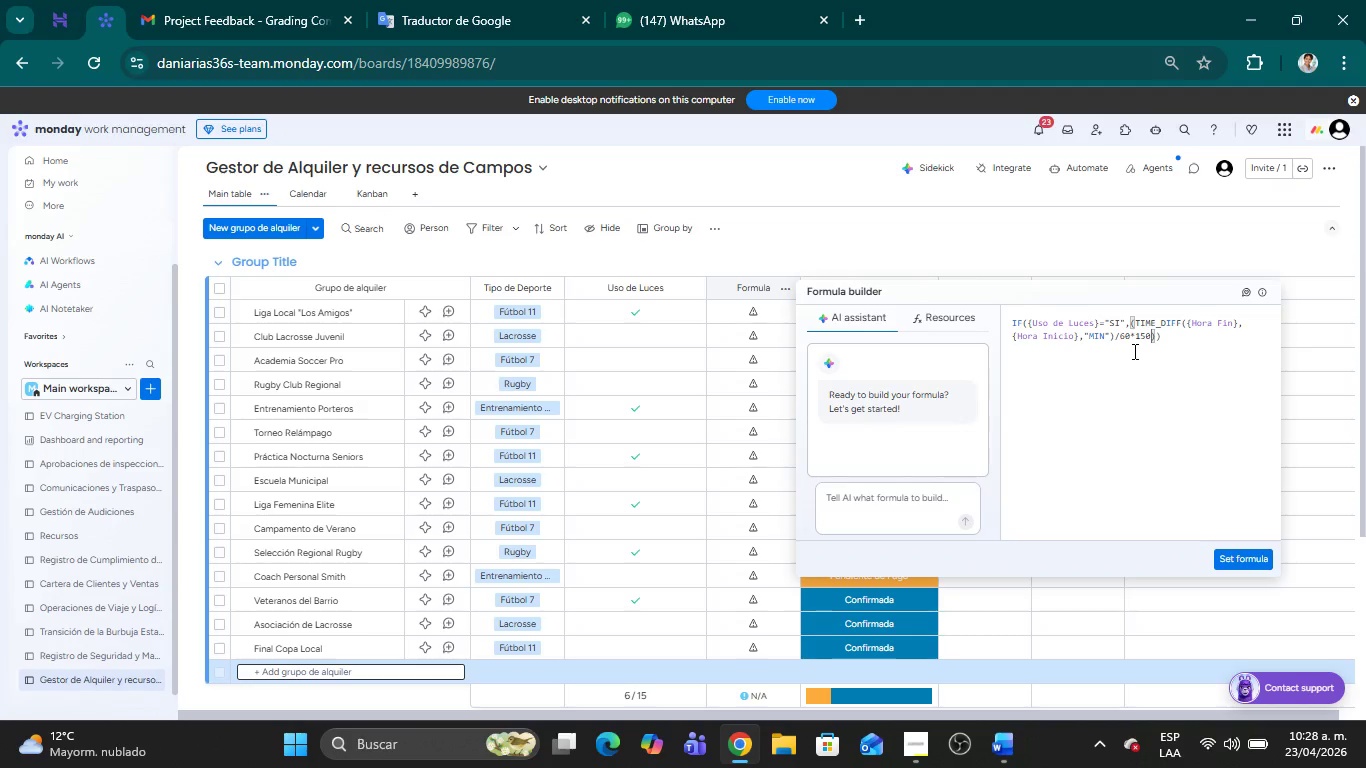 
key(Comma)
 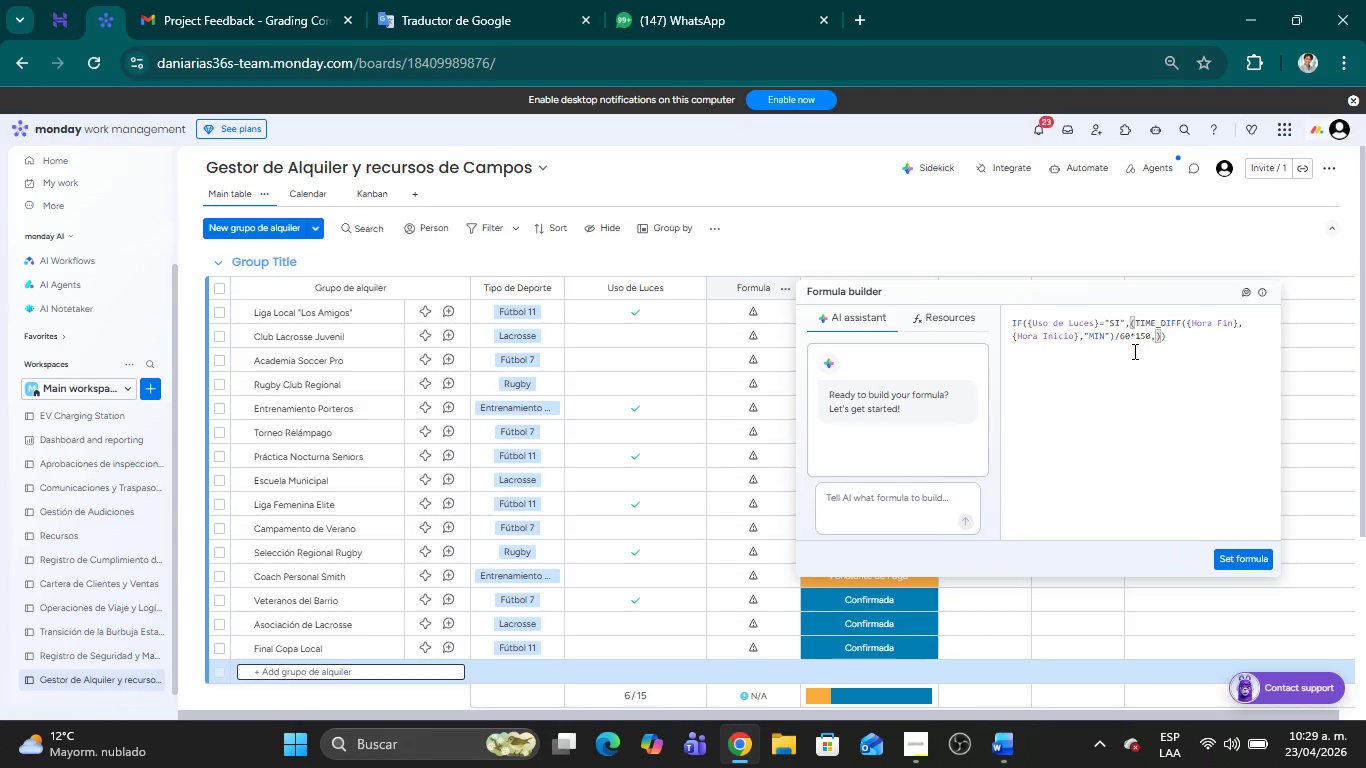 
type(*TIME_DIFF)
 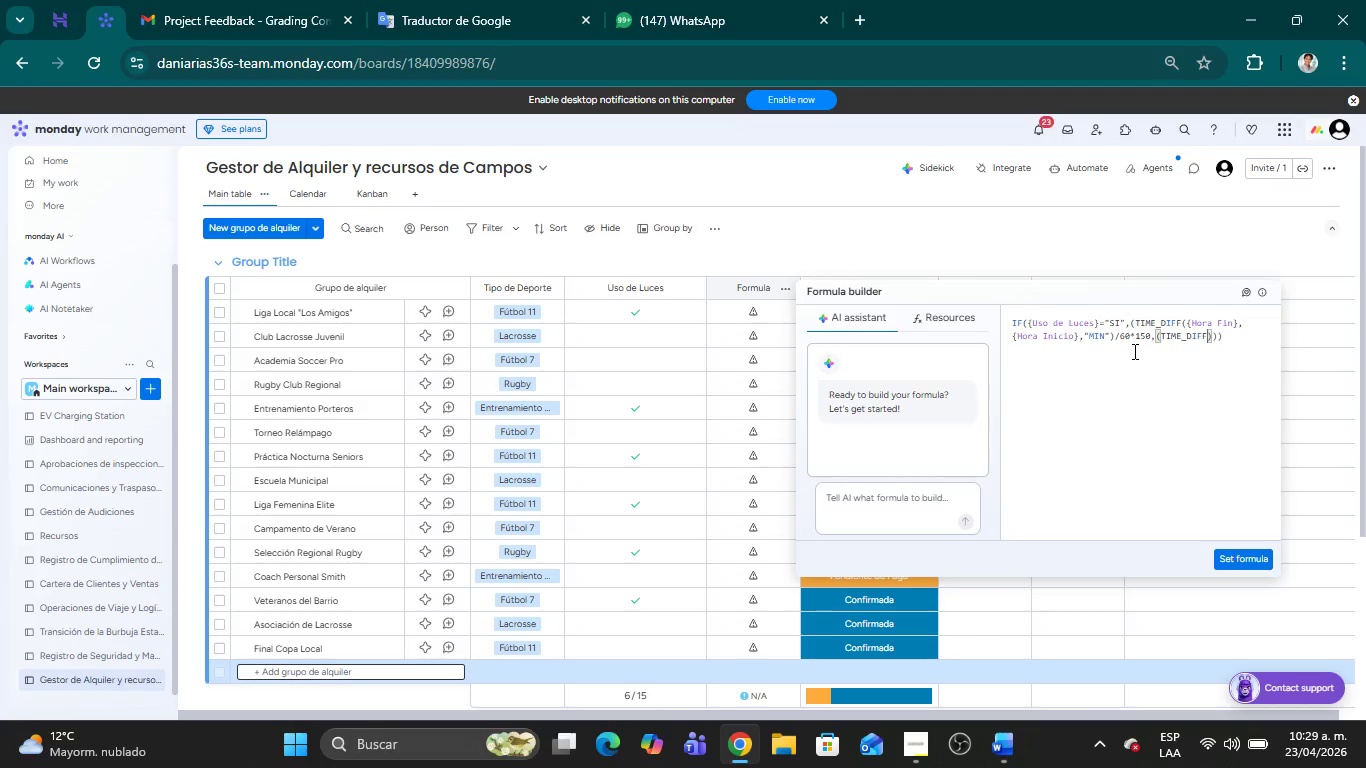 
type(*'HORA)
 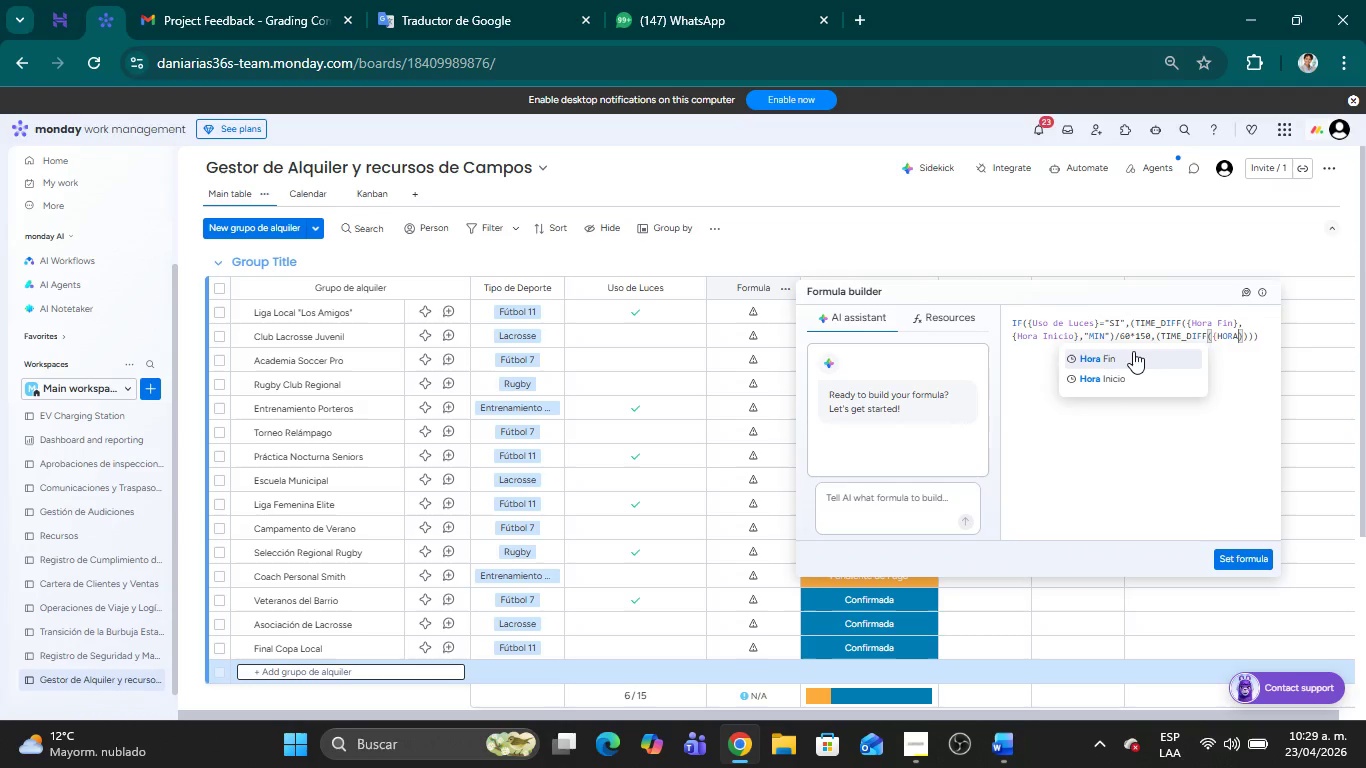 
left_click([1116, 354])
 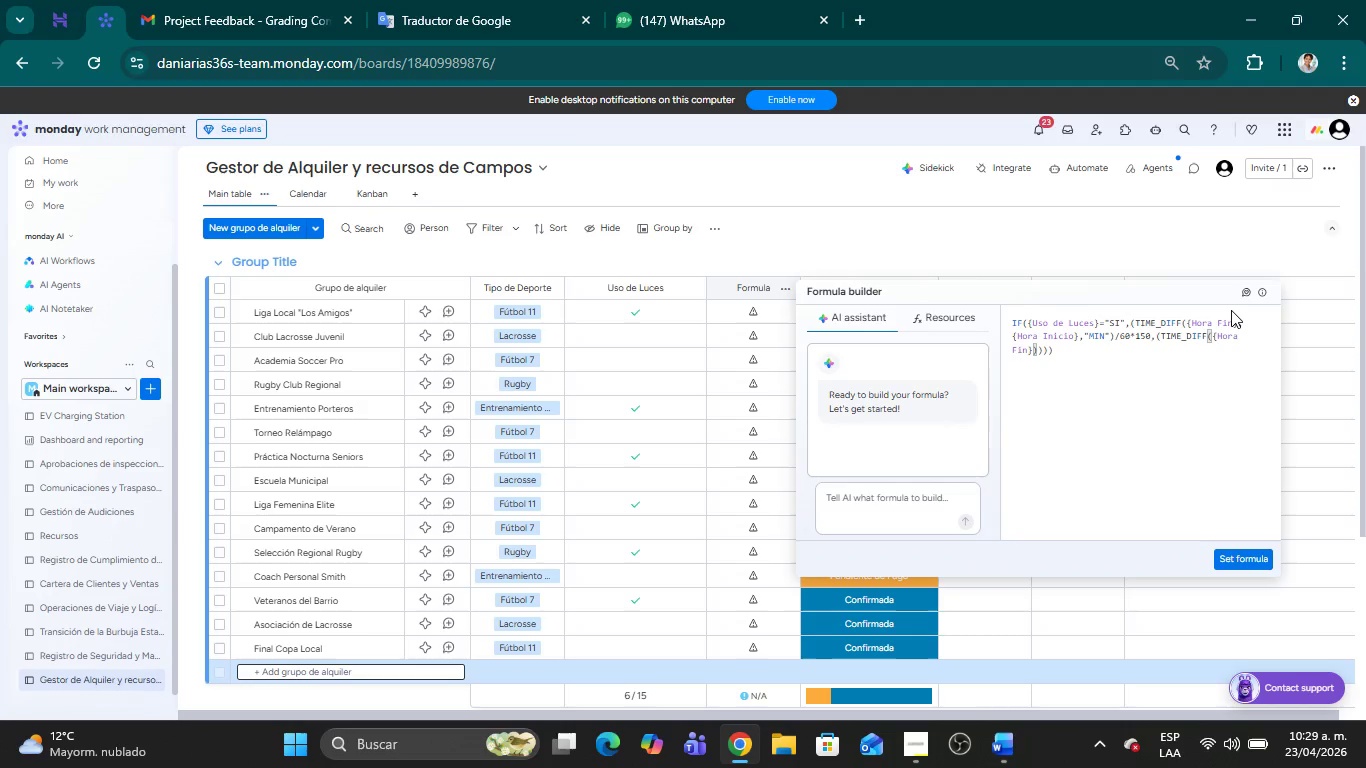 
type(,'HORA)
 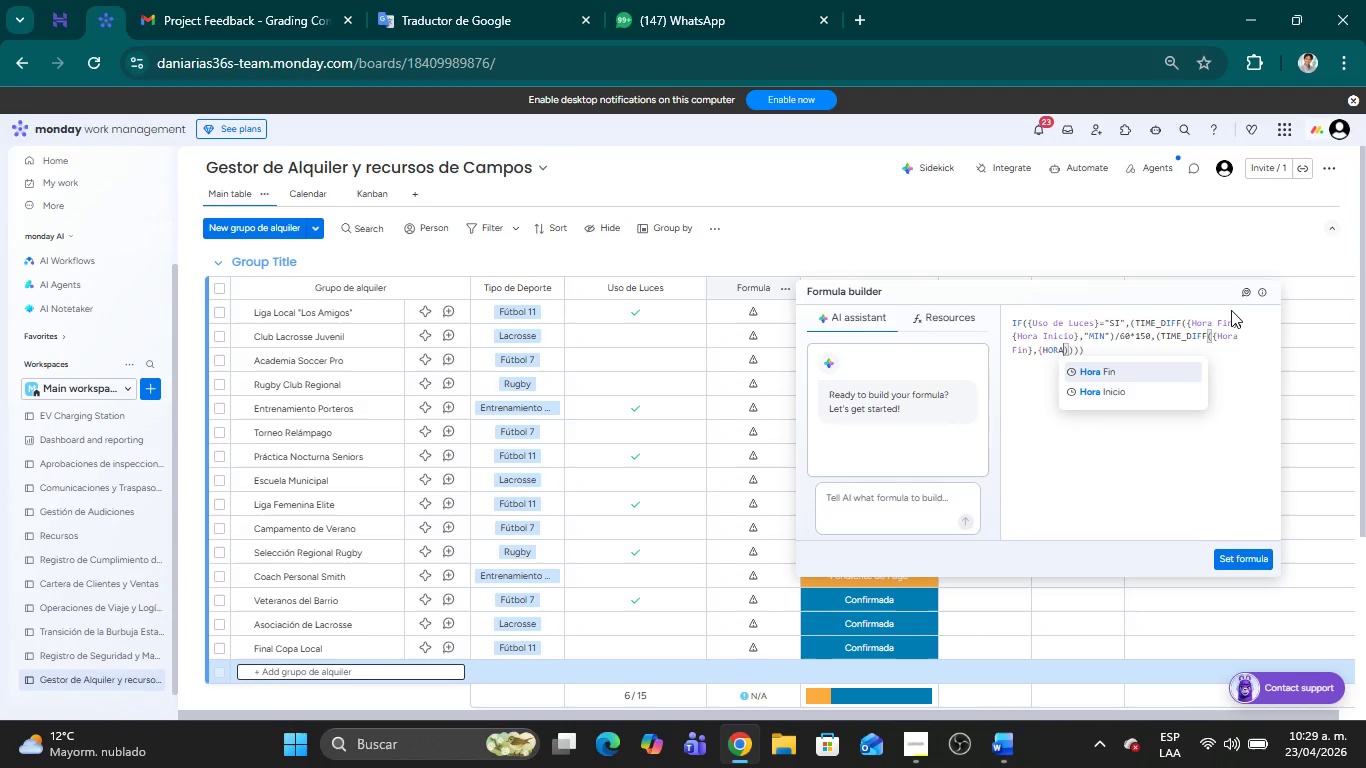 
left_click([1084, 383])
 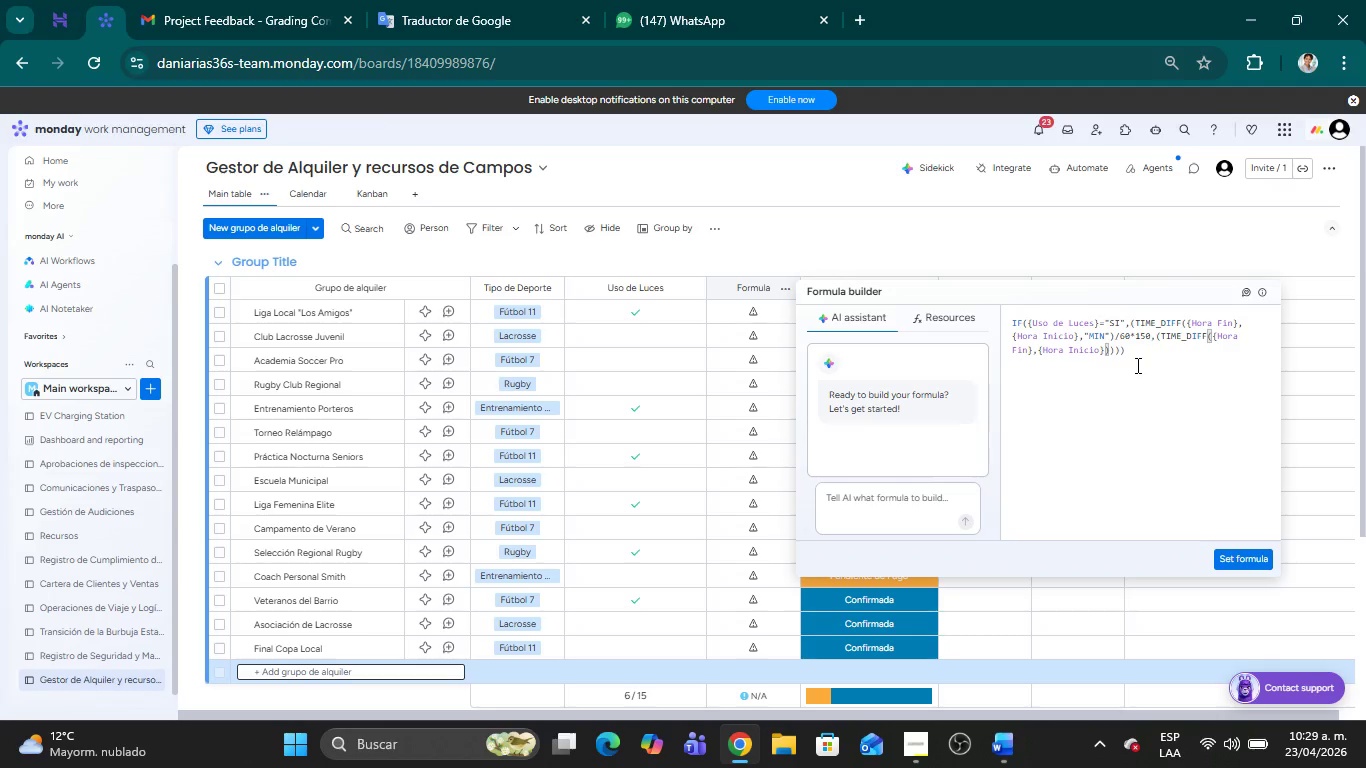 
type(@MIN)
 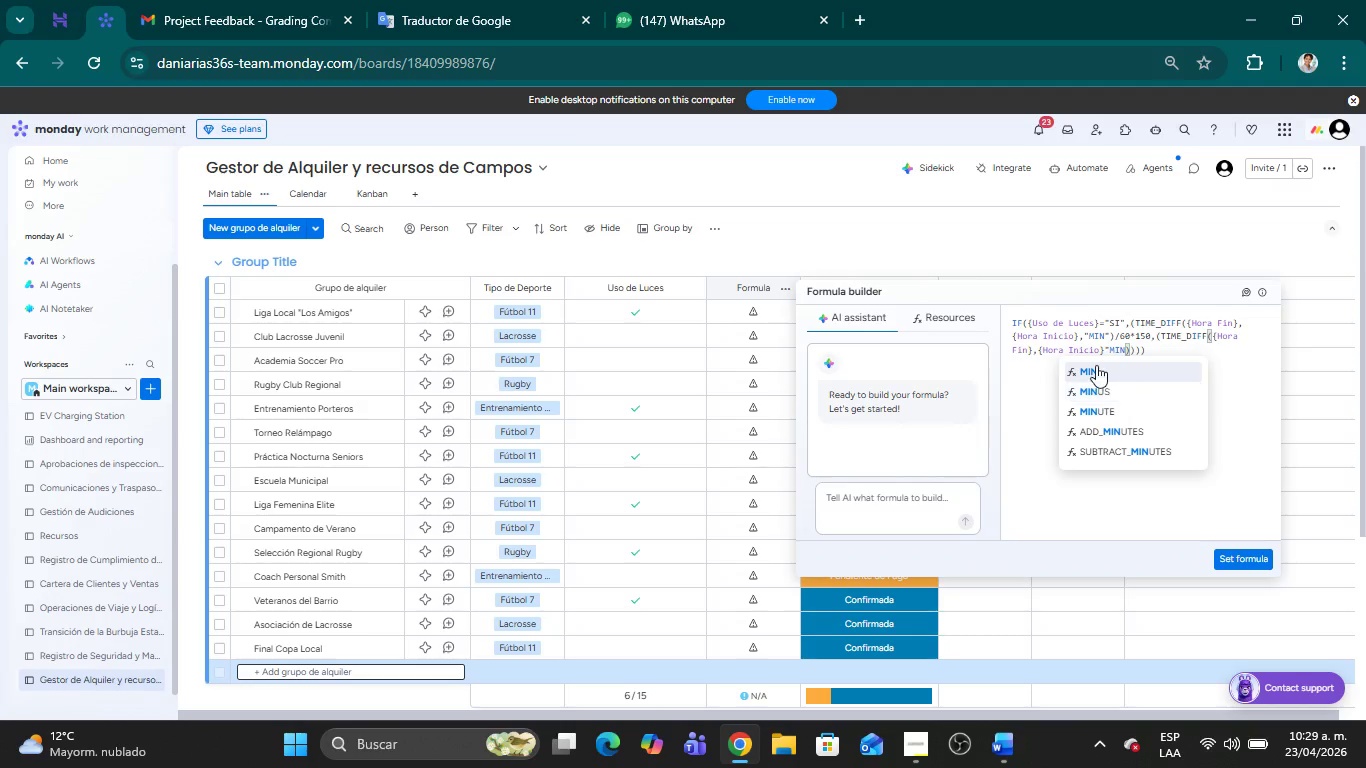 
left_click([1095, 366])
 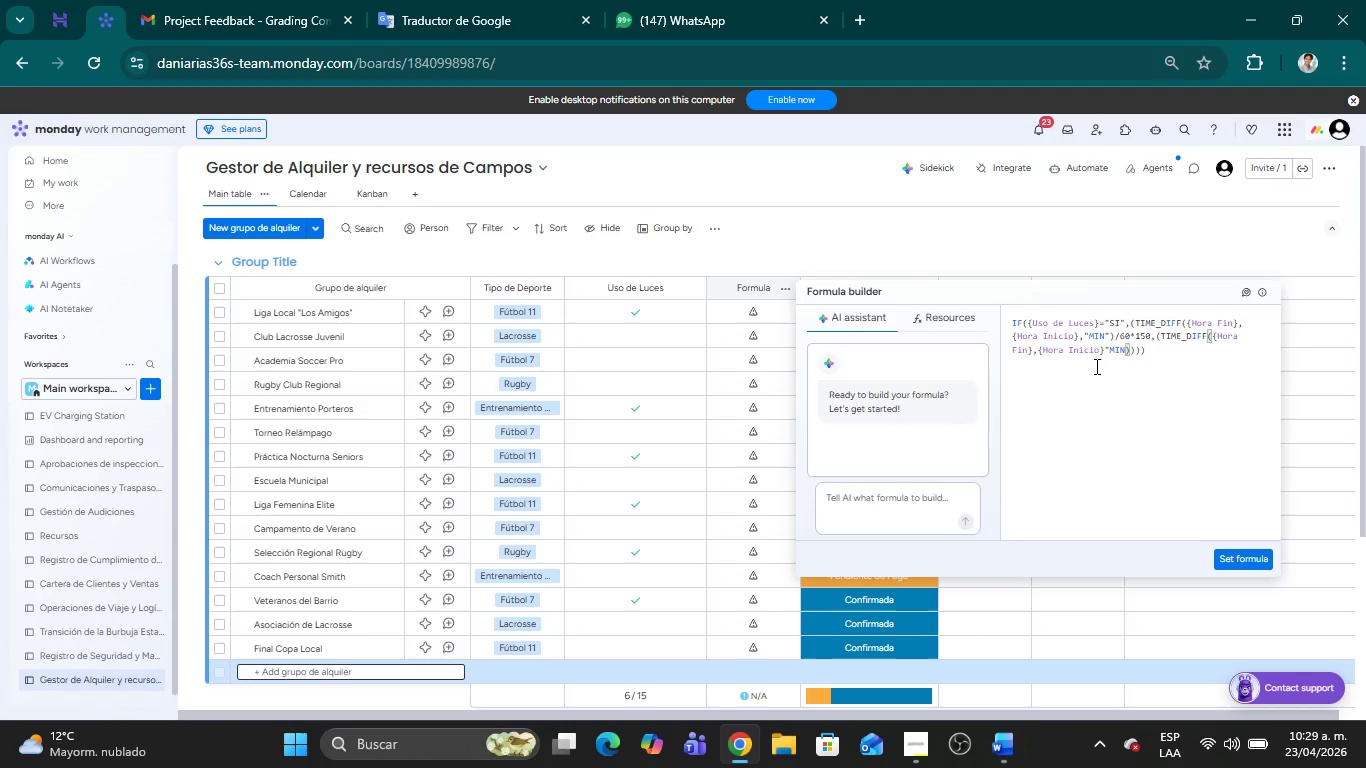 
key(Shift+2)
 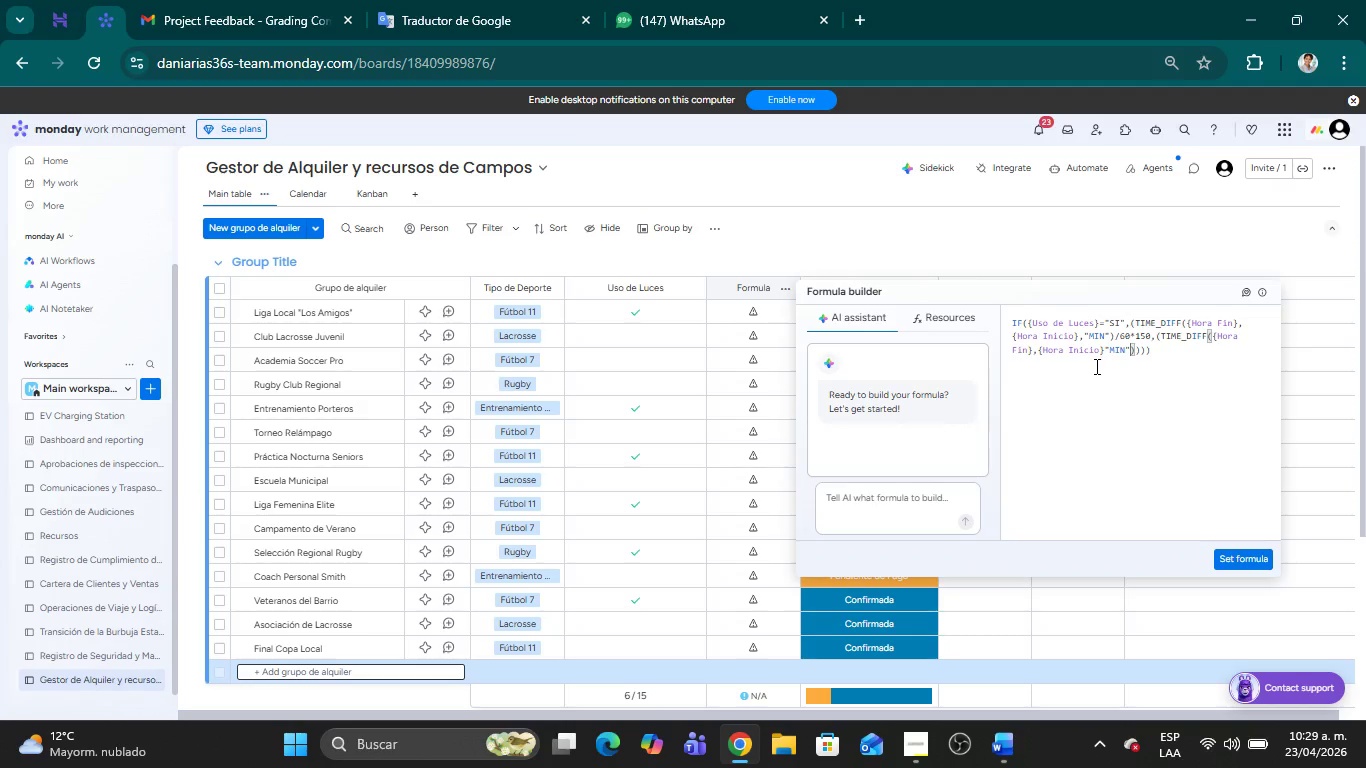 
key(ArrowRight)
 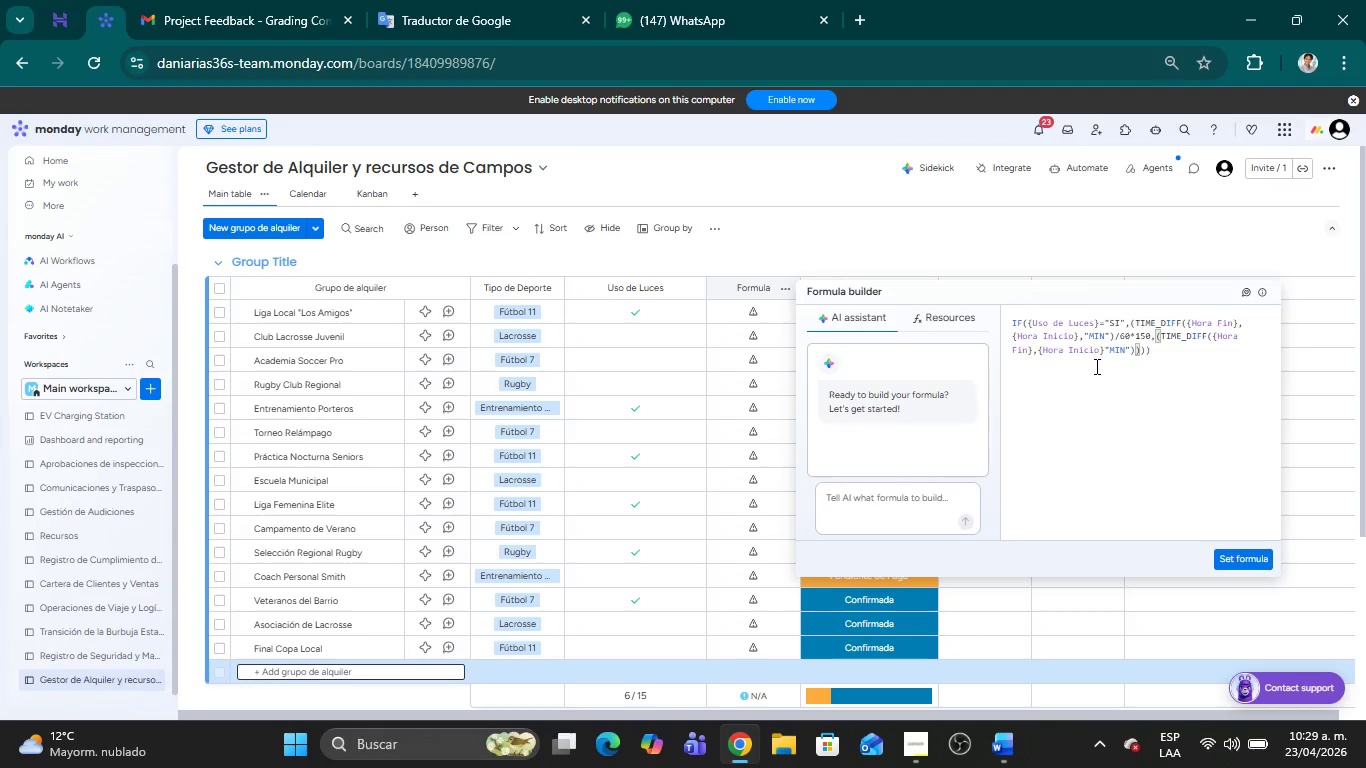 
type(&60)
 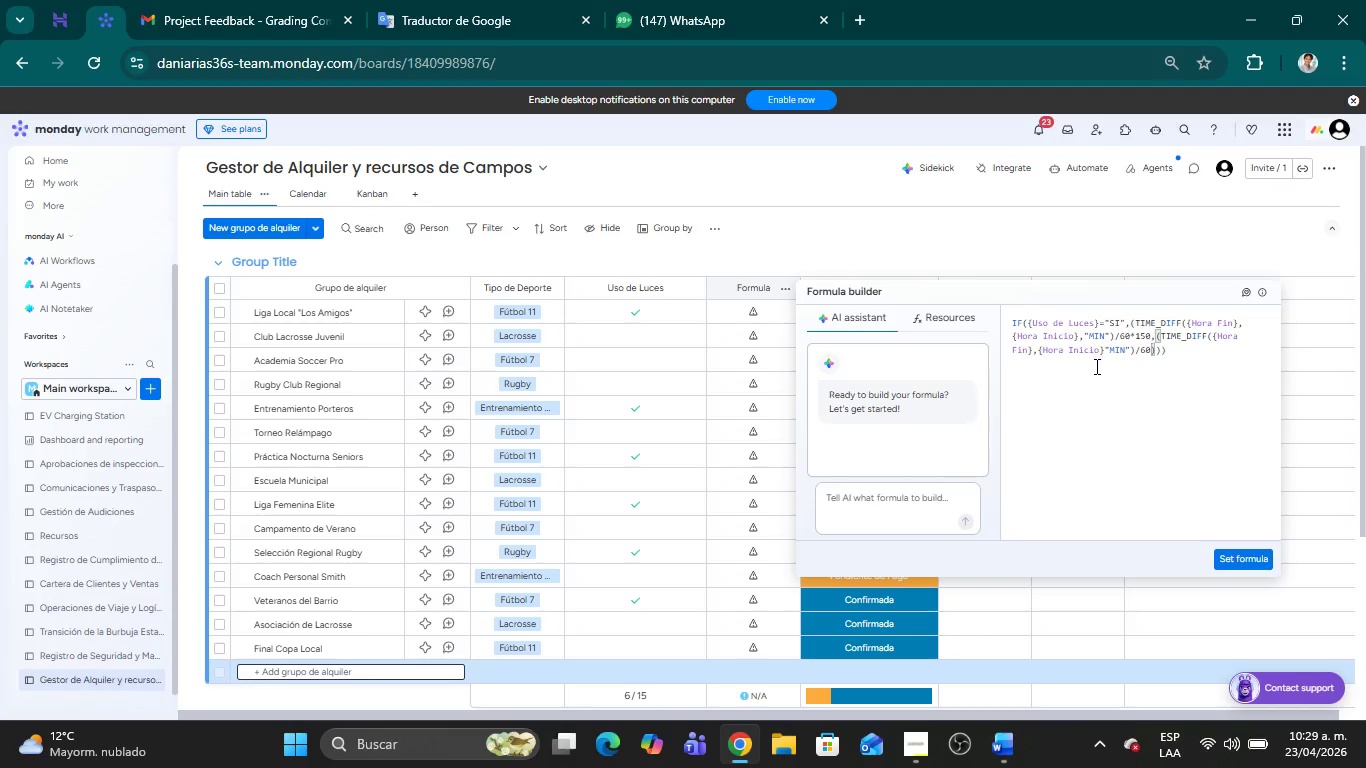 
type(+100)
 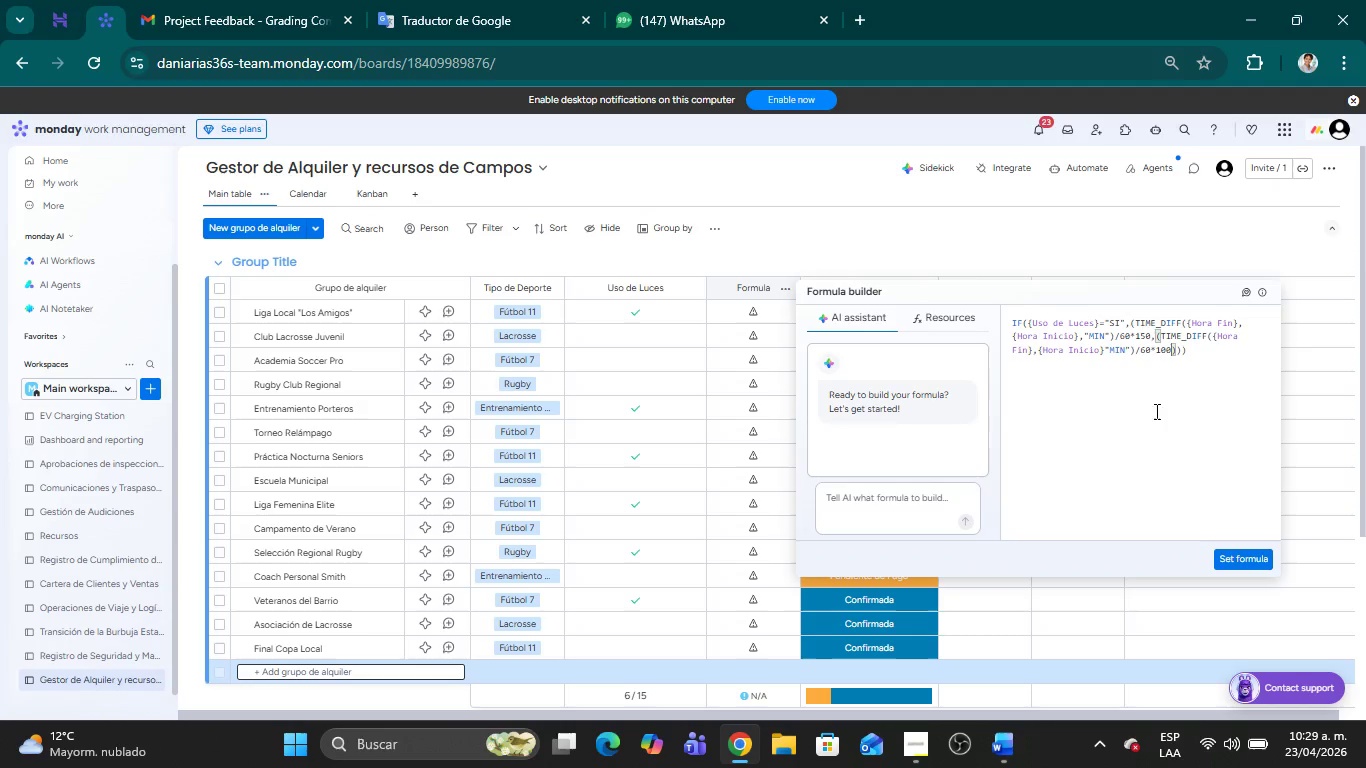 
left_click([1185, 449])
 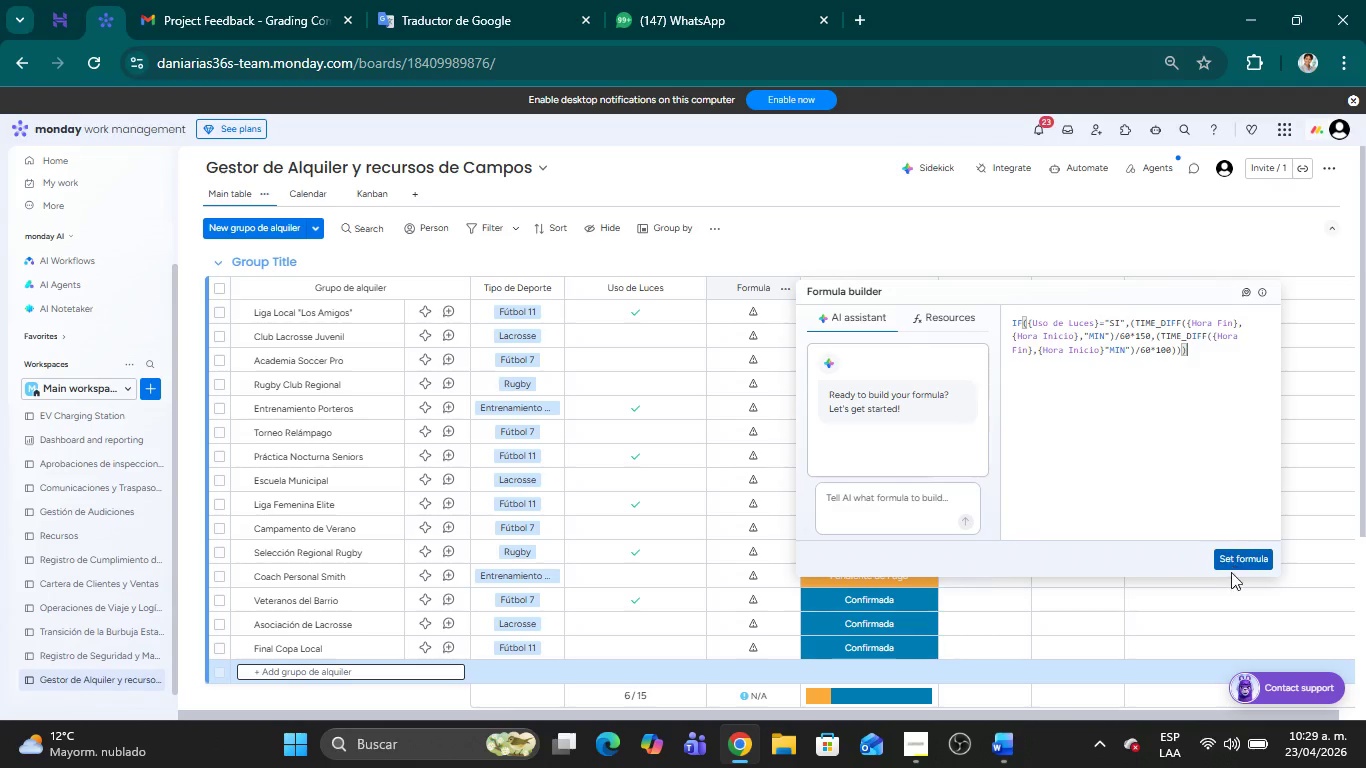 
left_click([1232, 564])
 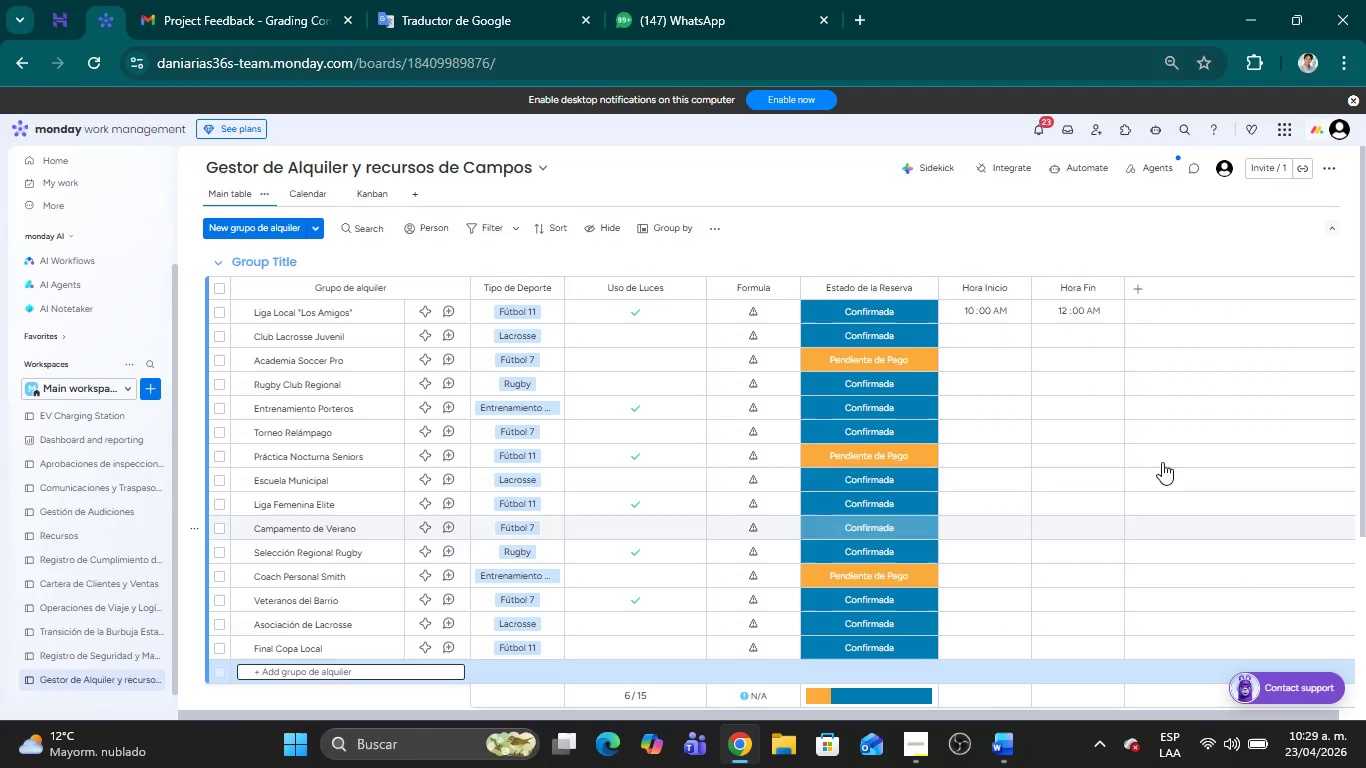 
left_click([750, 309])
 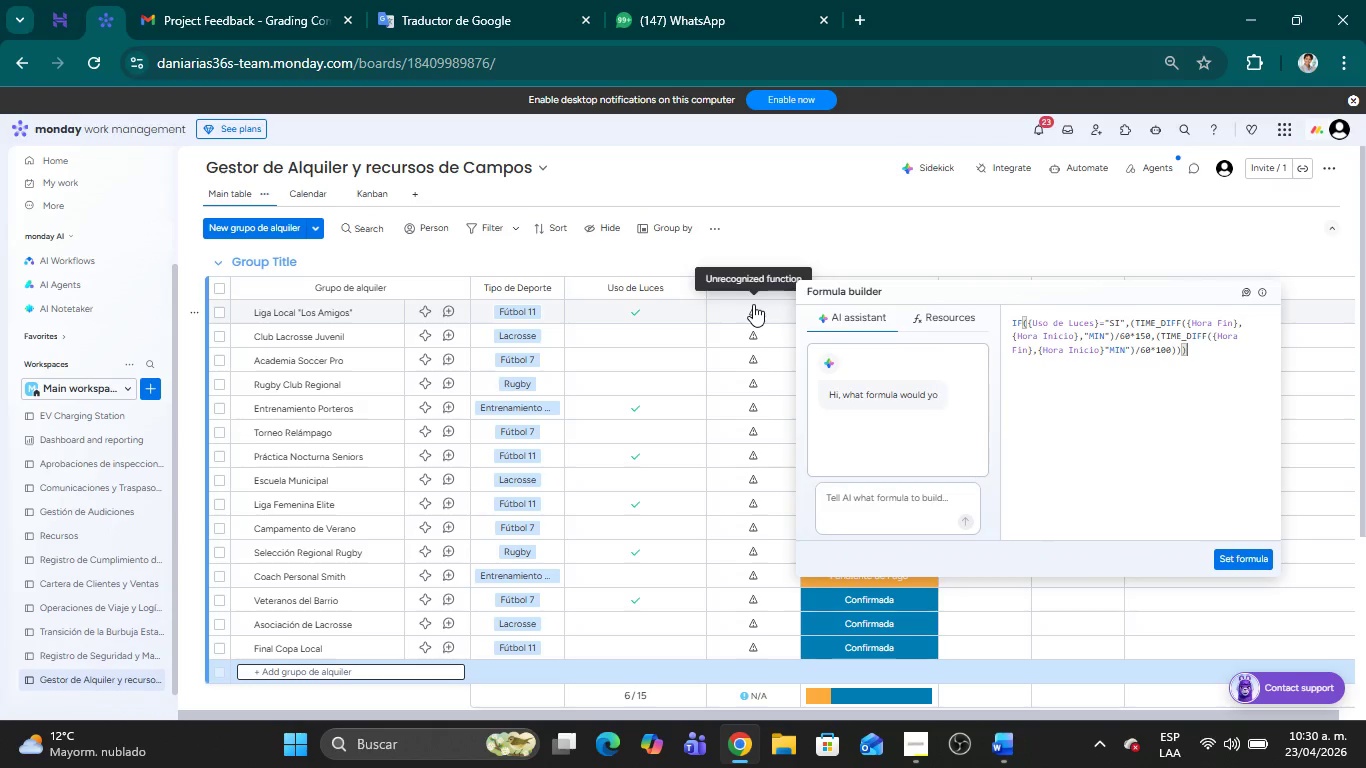 
wait(9.8)
 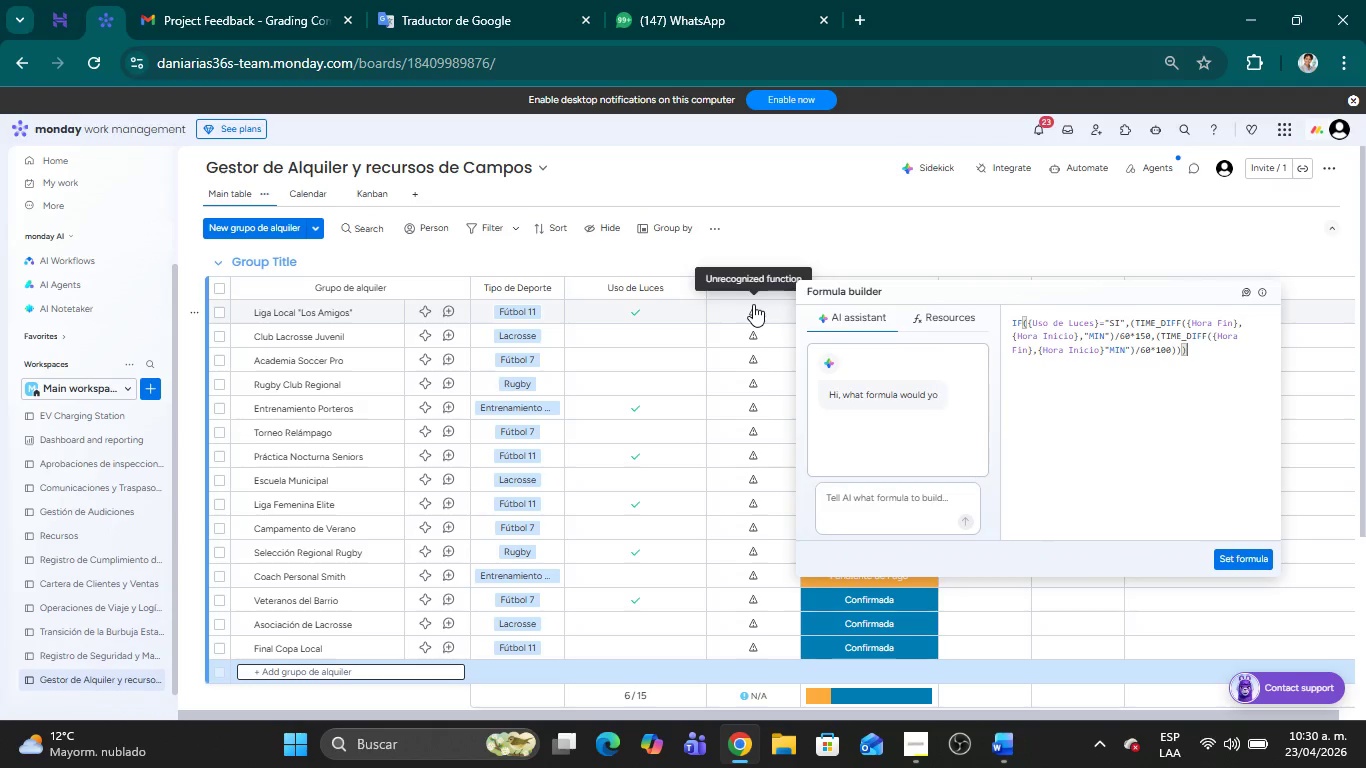 
double_click([1095, 337])
 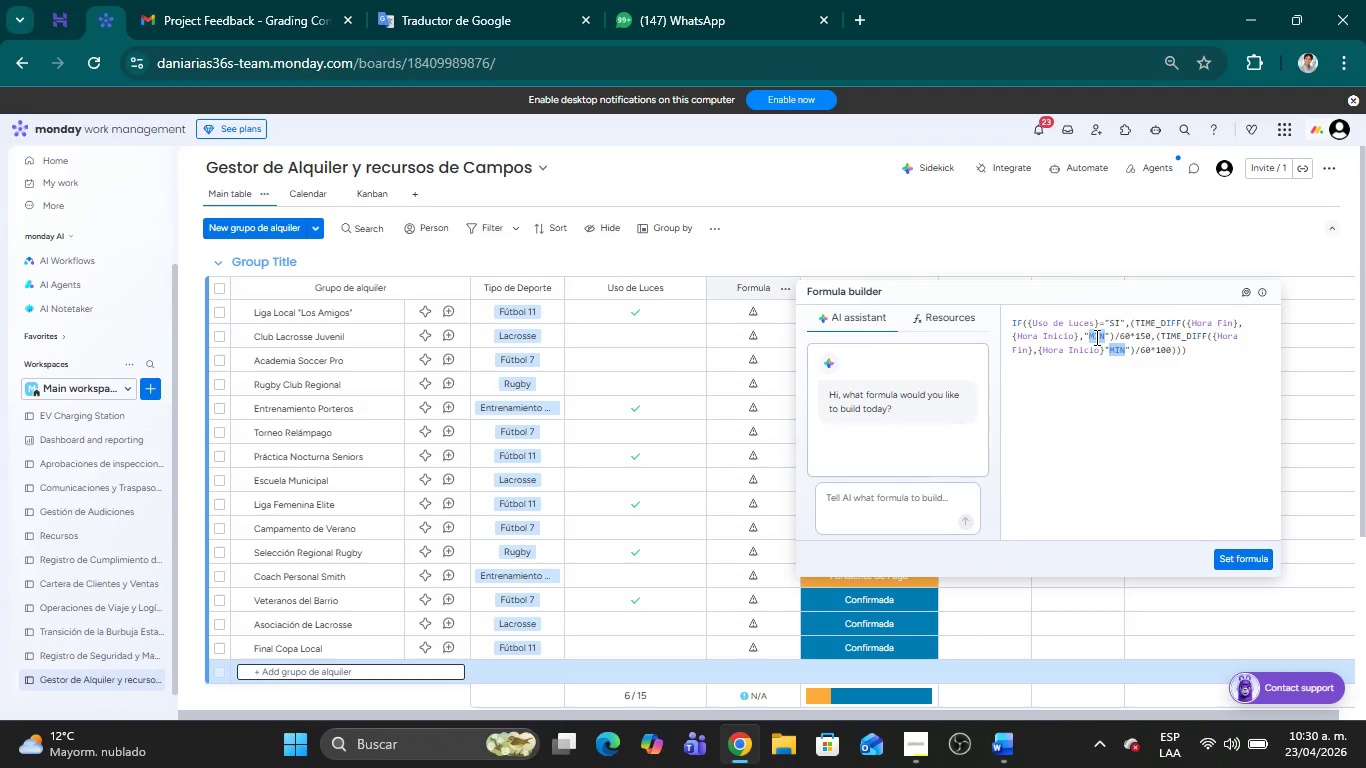 
type(minute)
 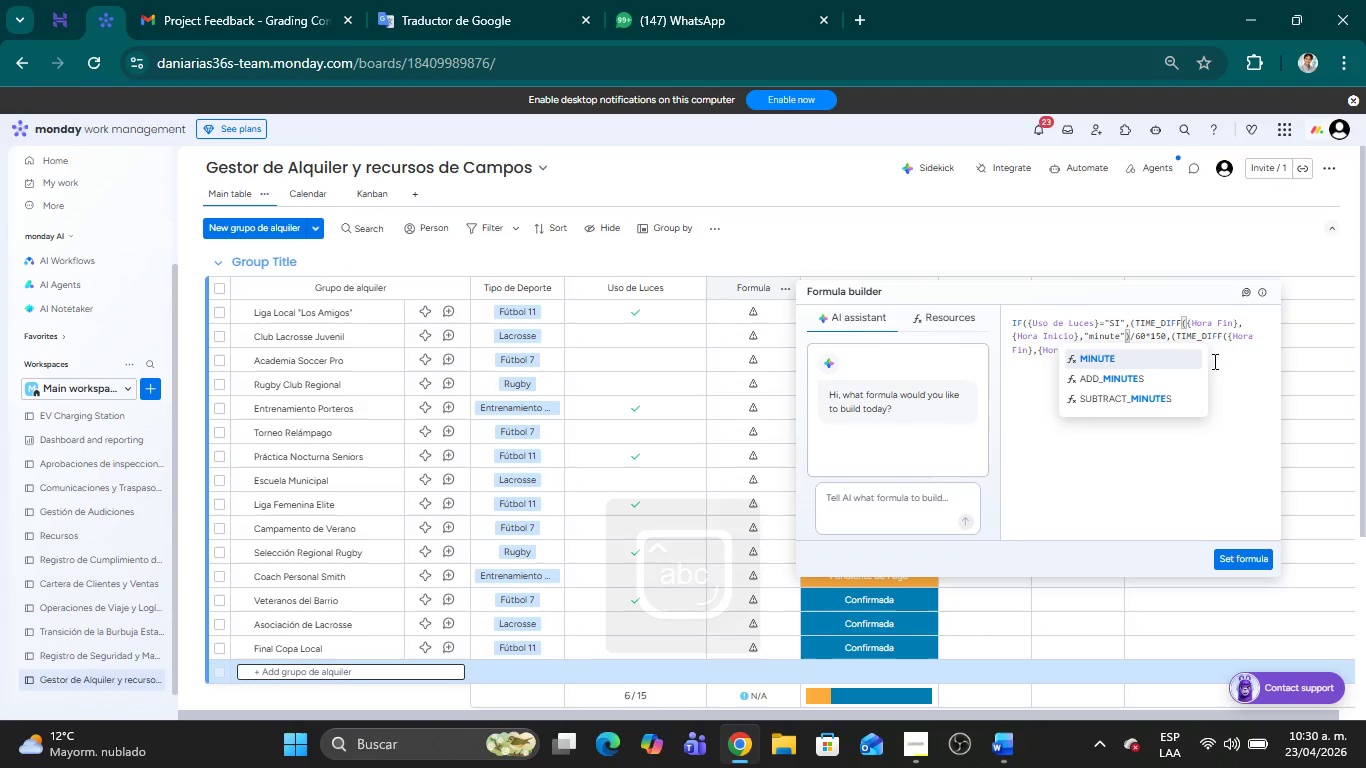 
left_click([1230, 386])
 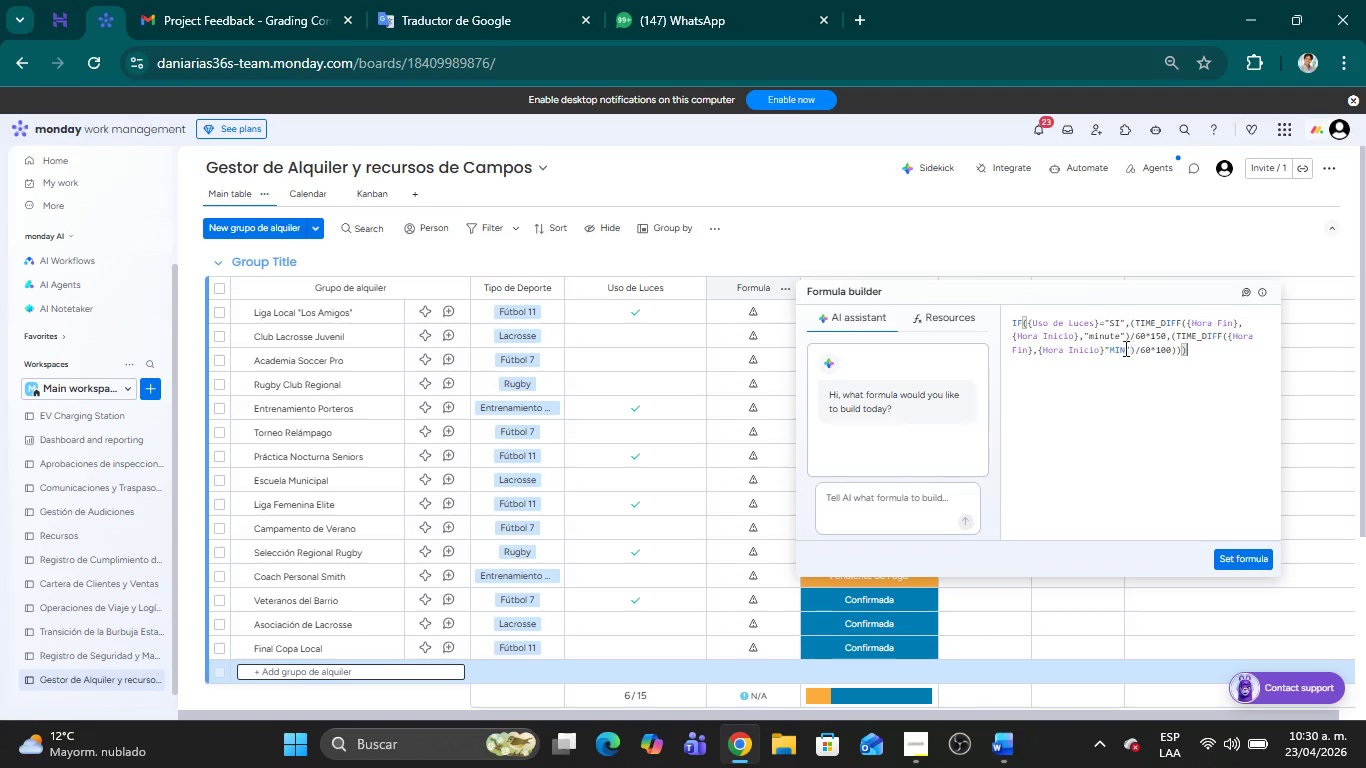 
double_click([1118, 350])
 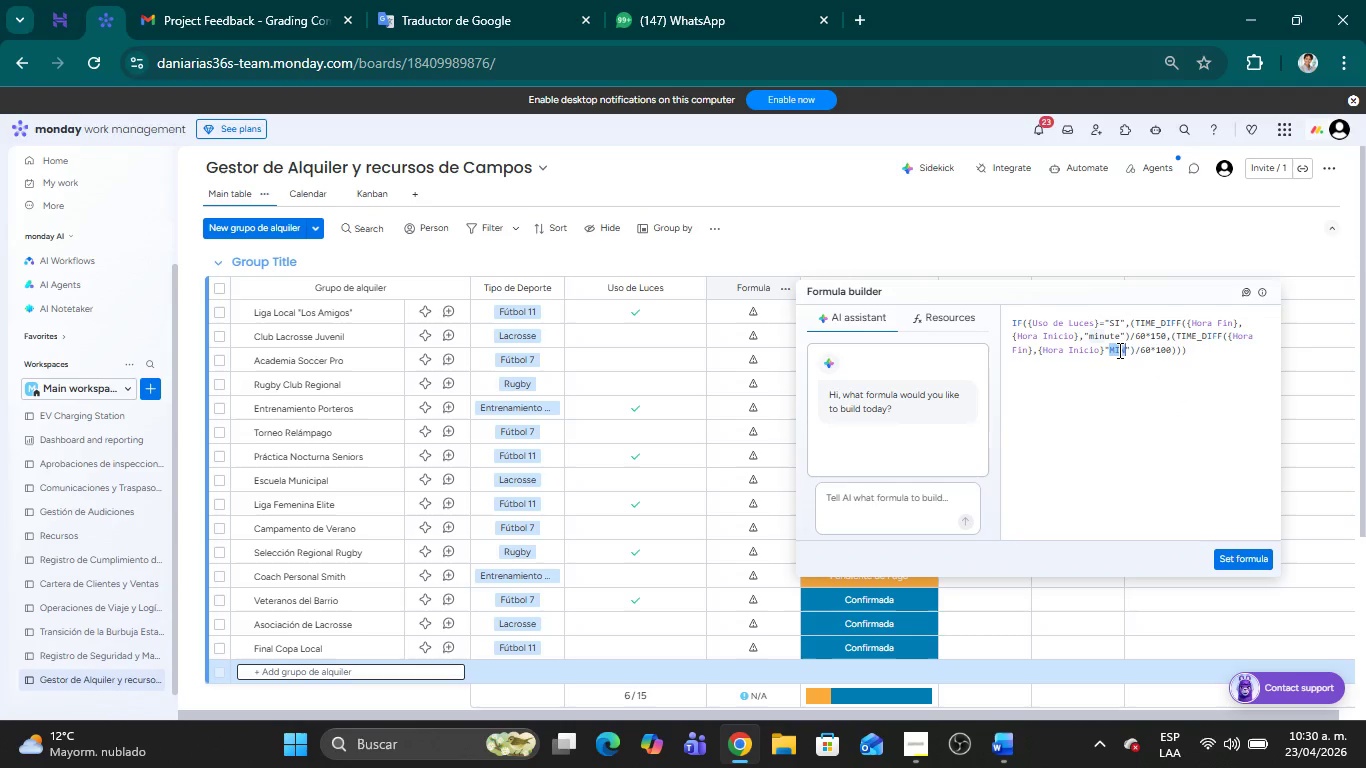 
type(minute)
 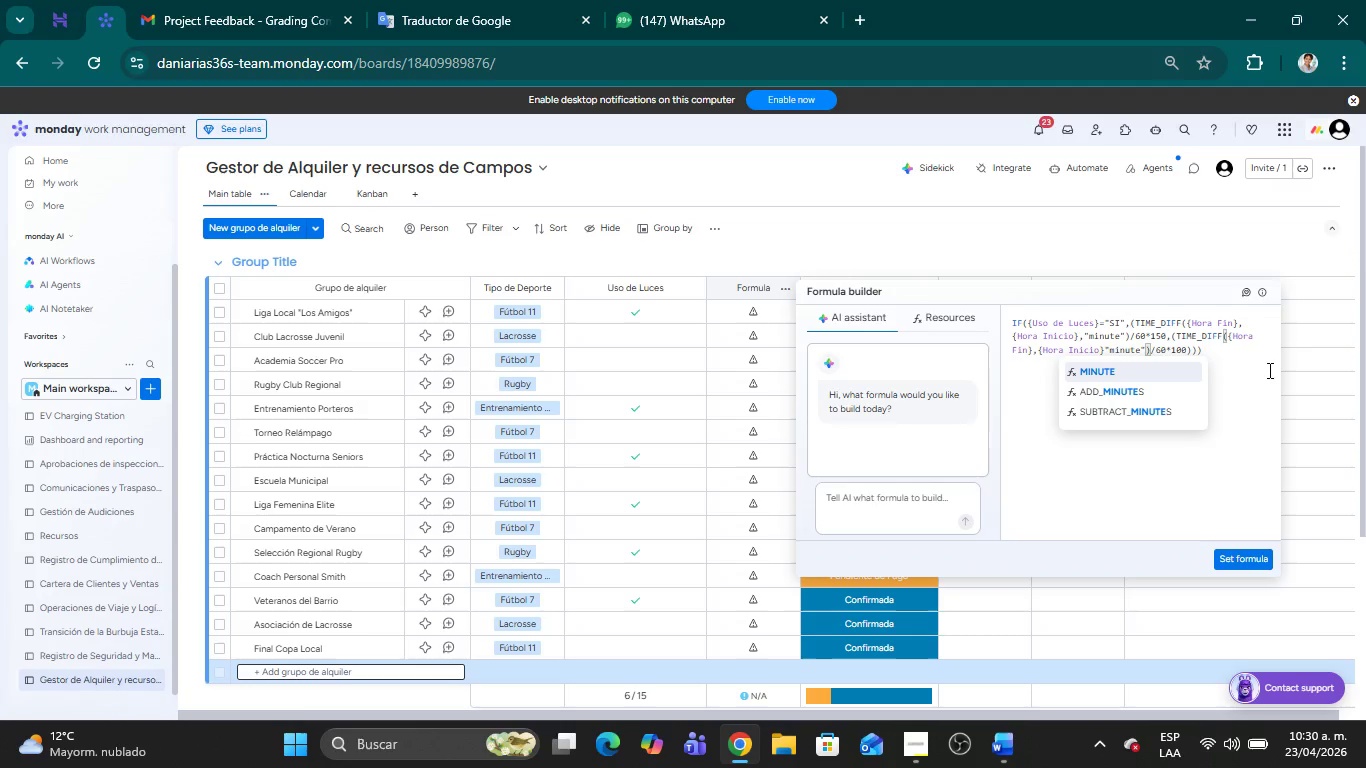 
left_click([1246, 371])
 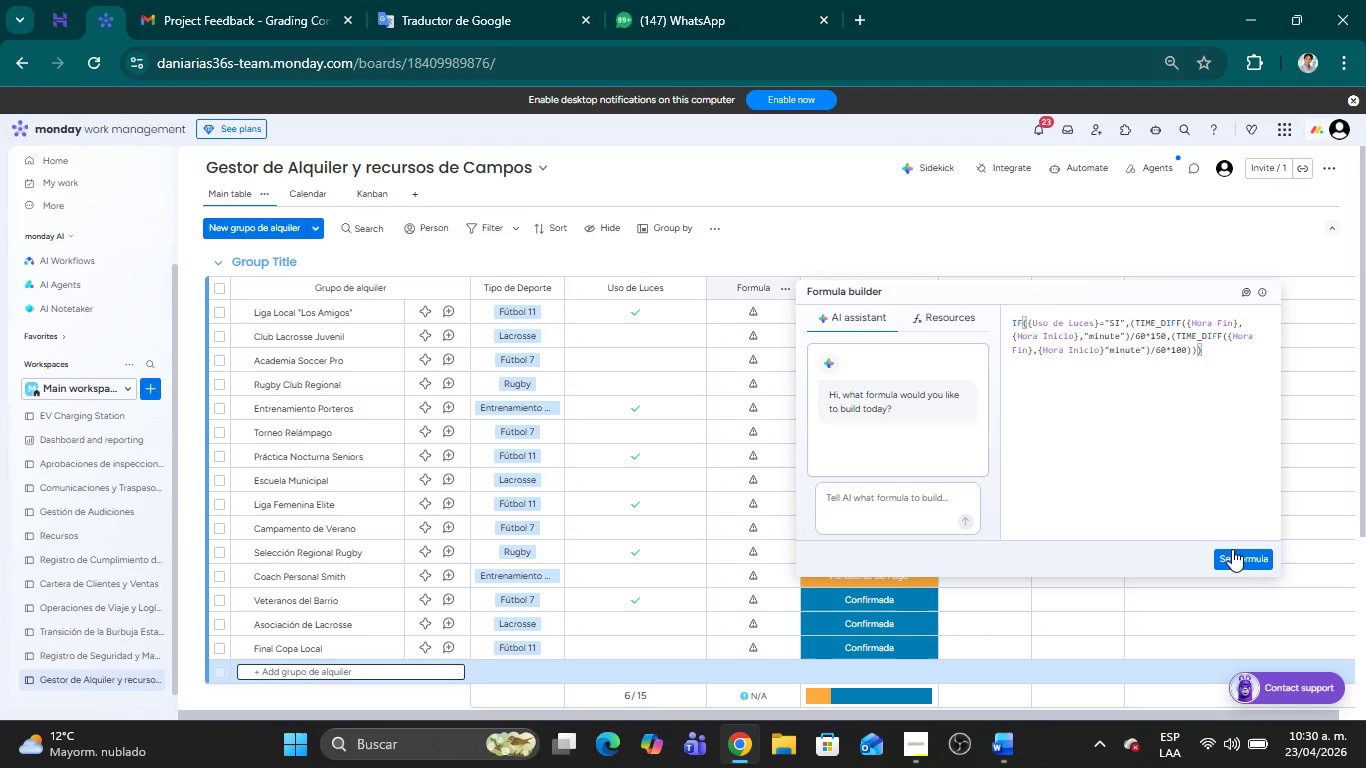 
left_click([1236, 563])
 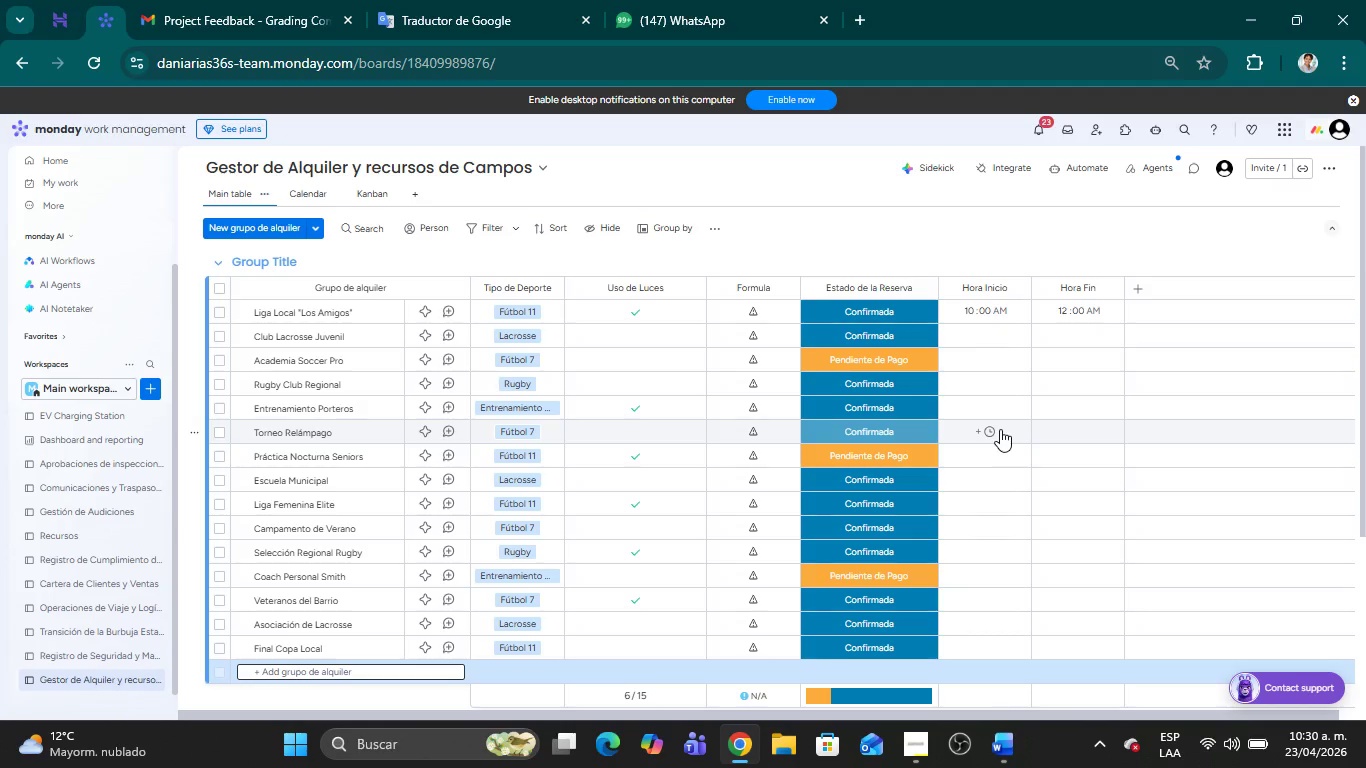 
wait(10.11)
 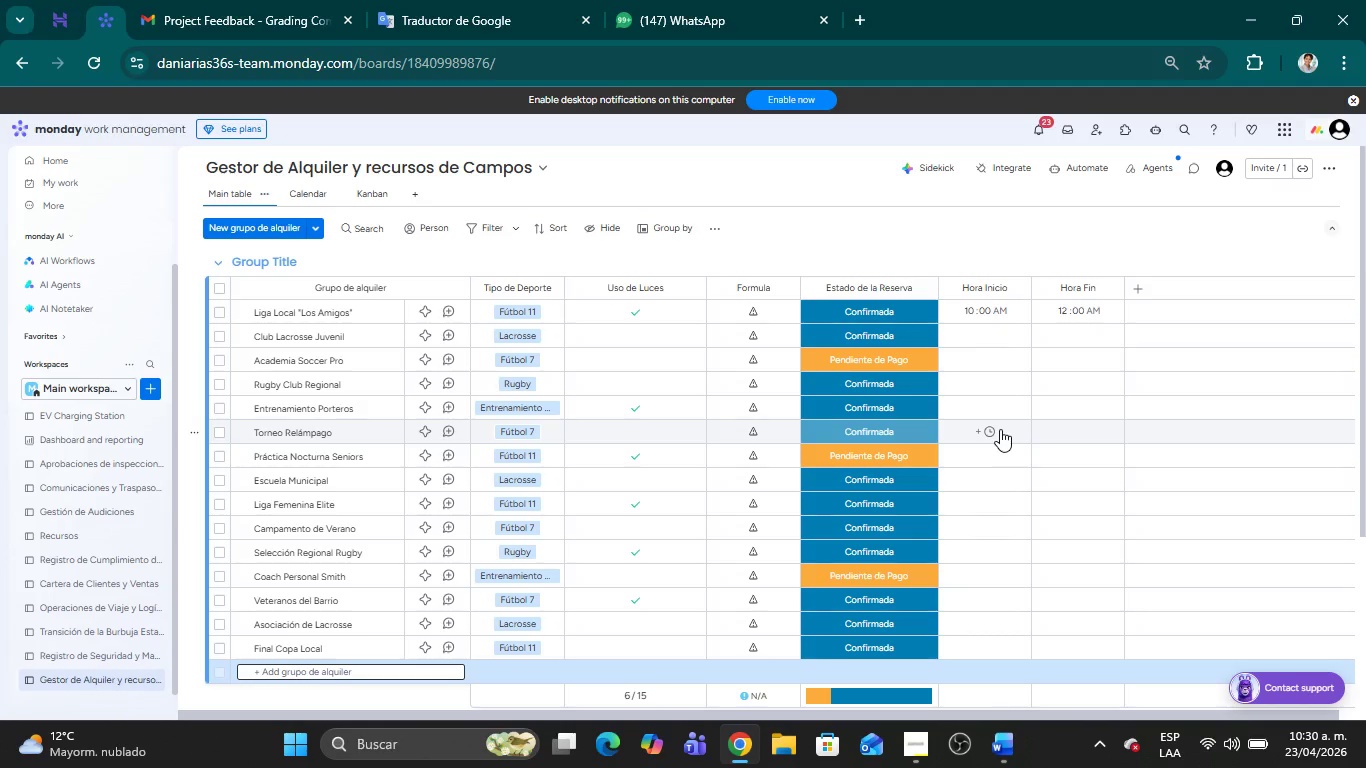 
left_click([739, 308])
 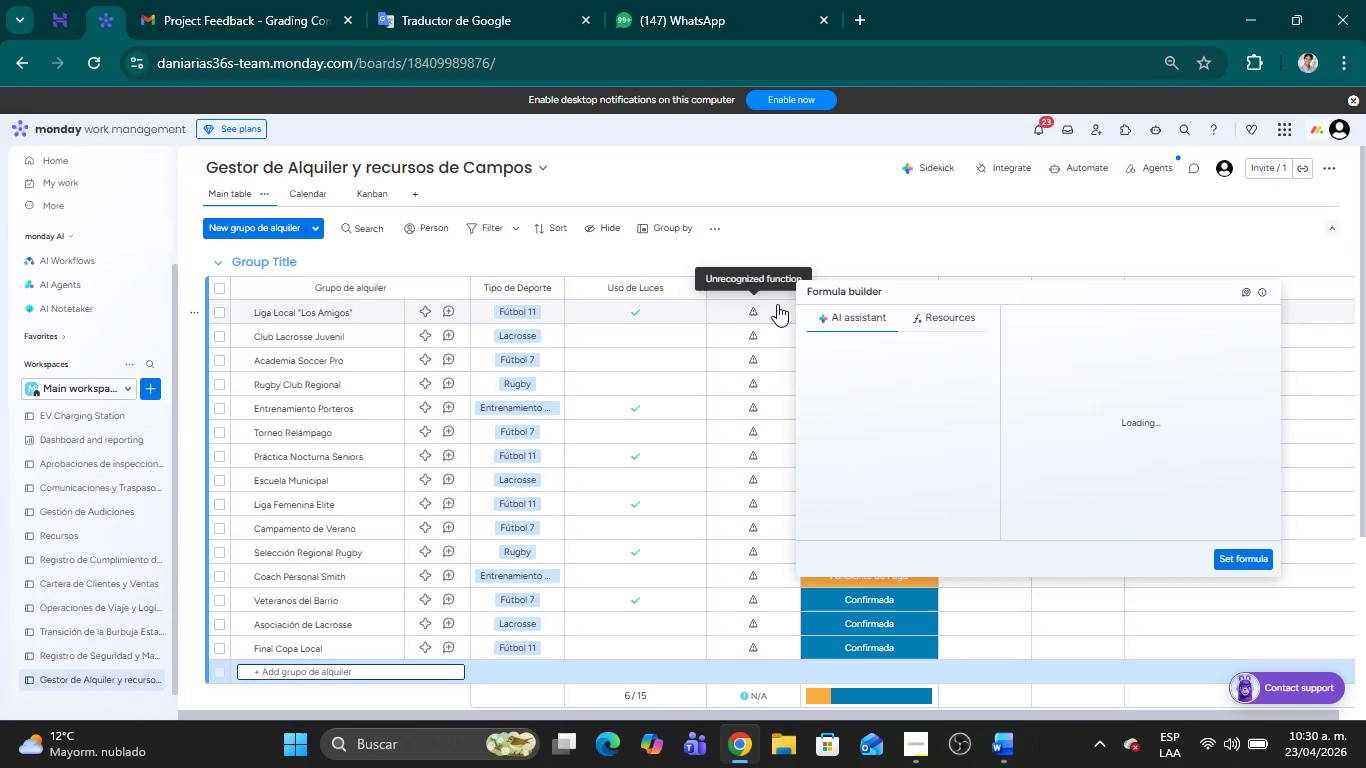 
mouse_move([822, 242])
 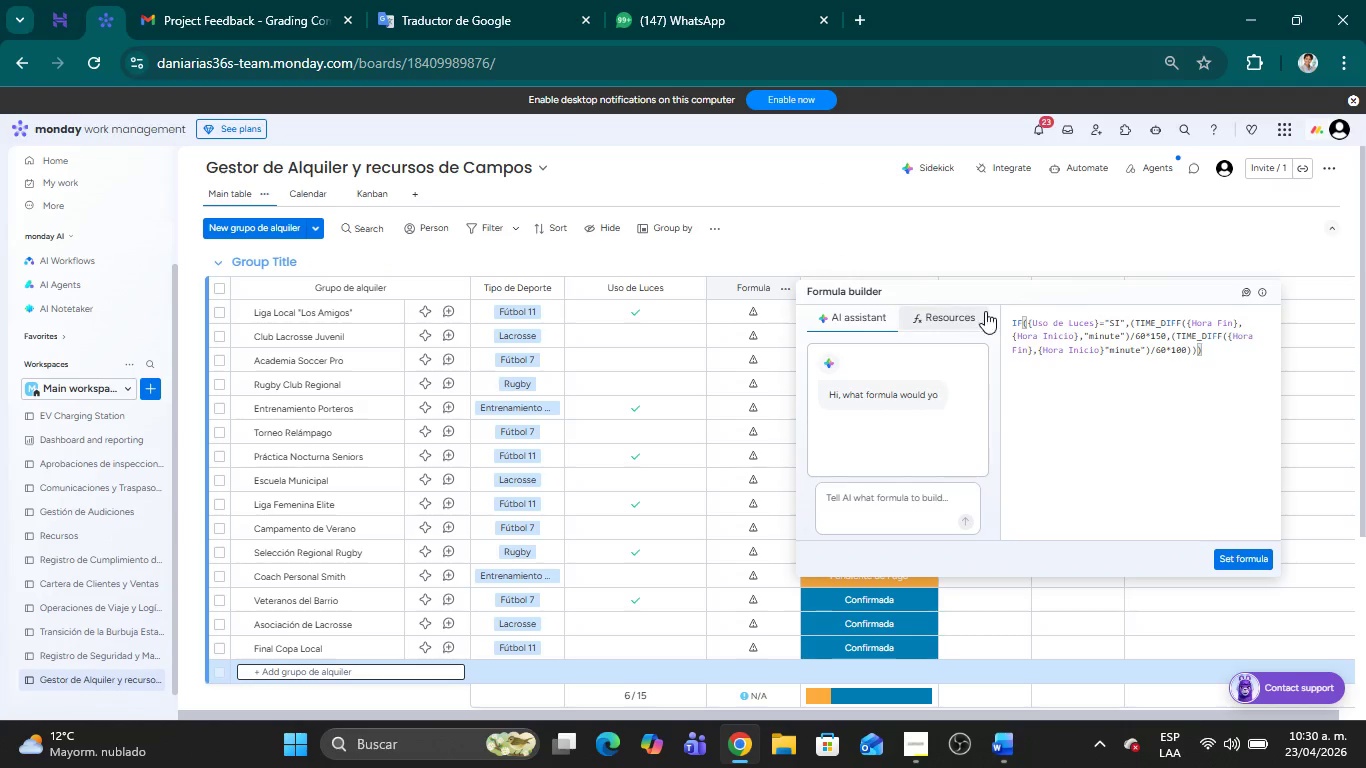 
left_click([969, 311])
 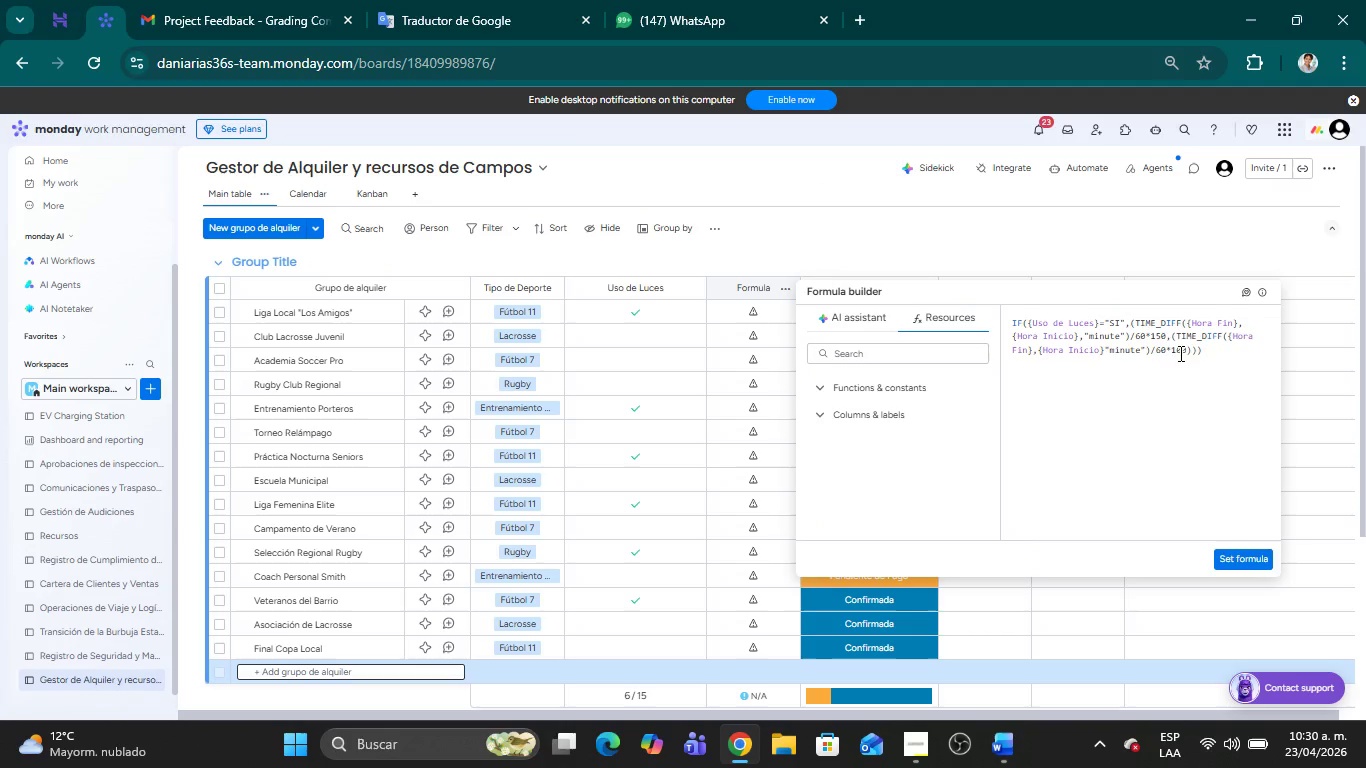 
left_click_drag(start_coordinate=[1206, 350], to_coordinate=[1011, 312])
 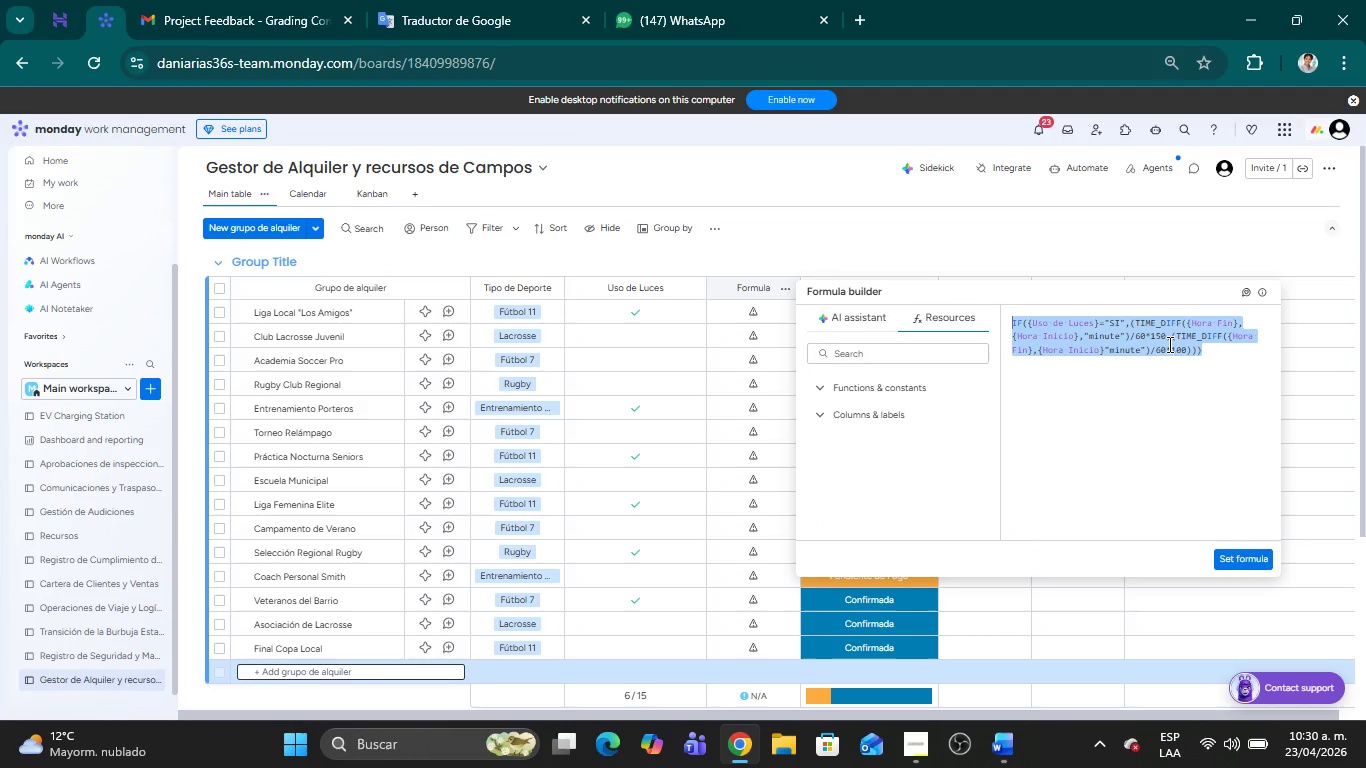 
key(Control+C)
 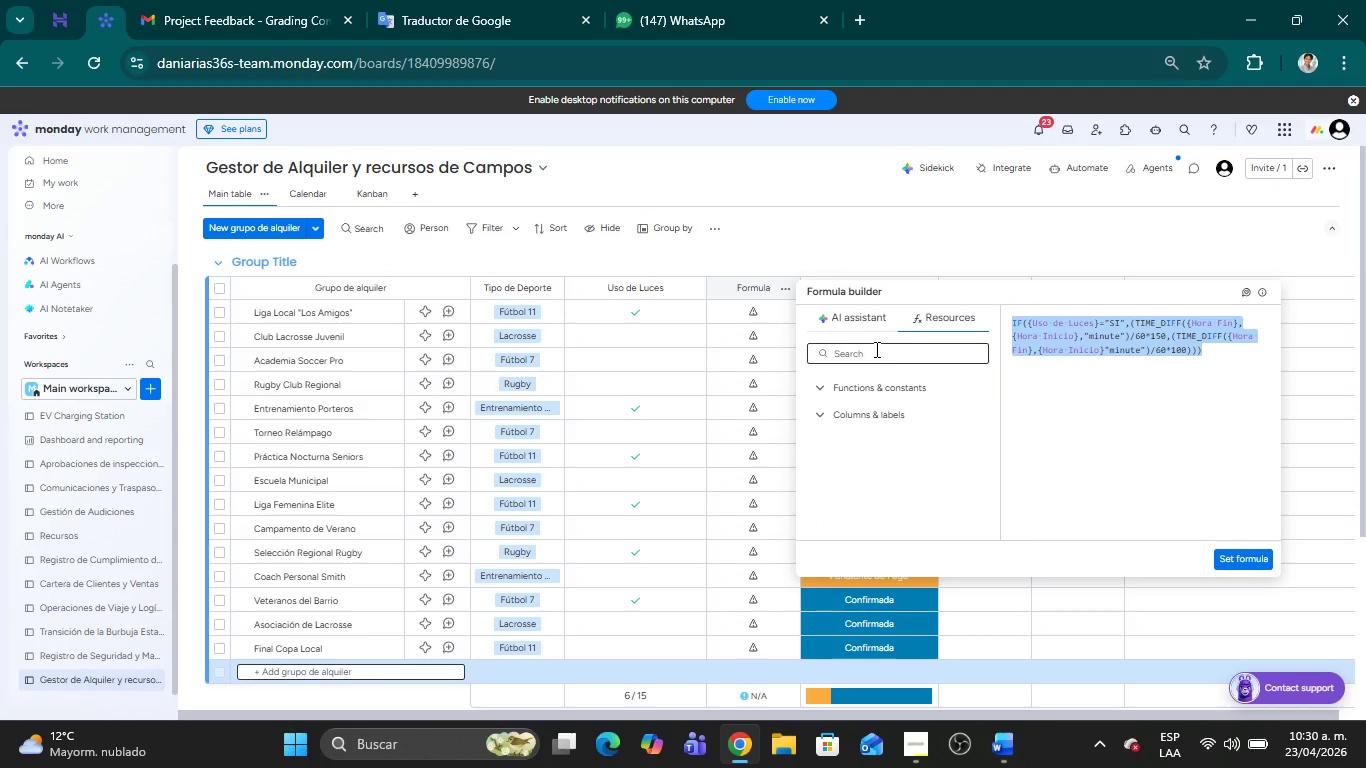 
left_click([875, 349])
 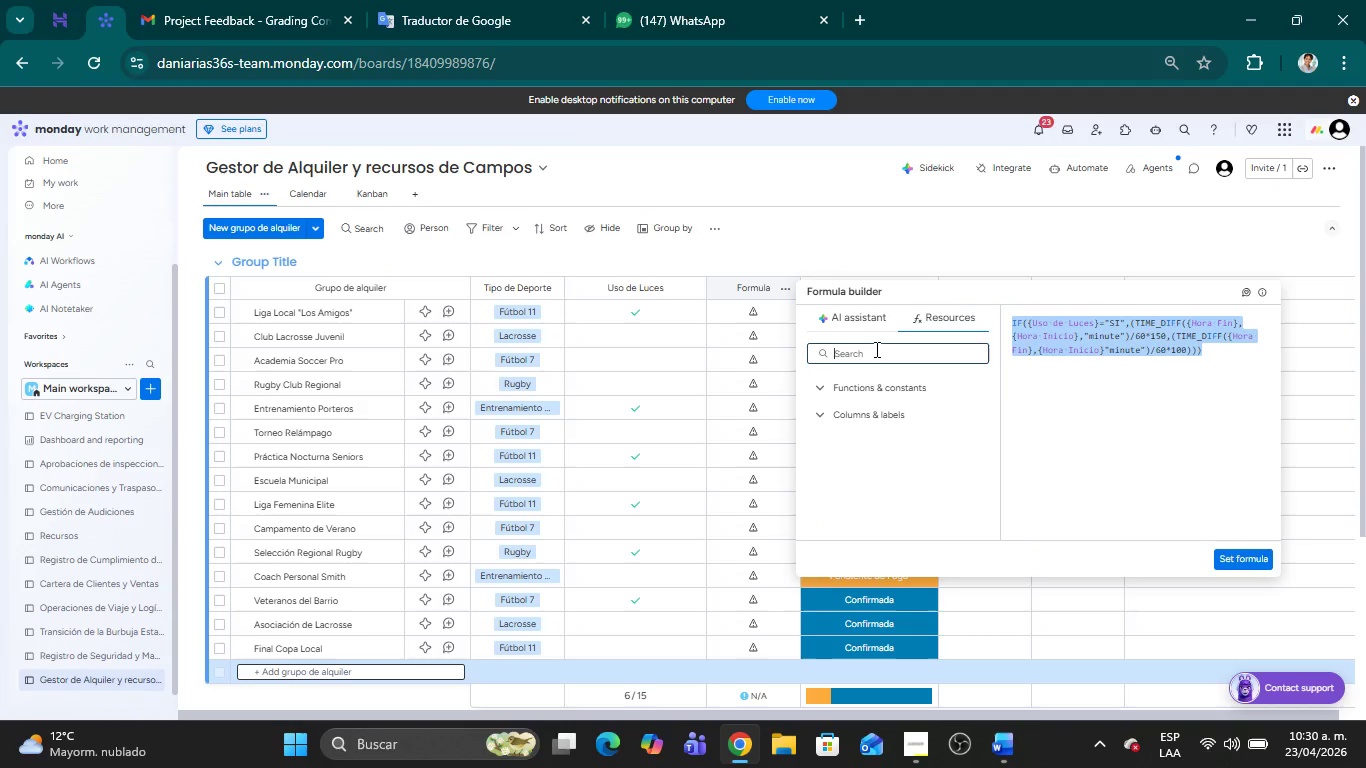 
key(Control+V)
 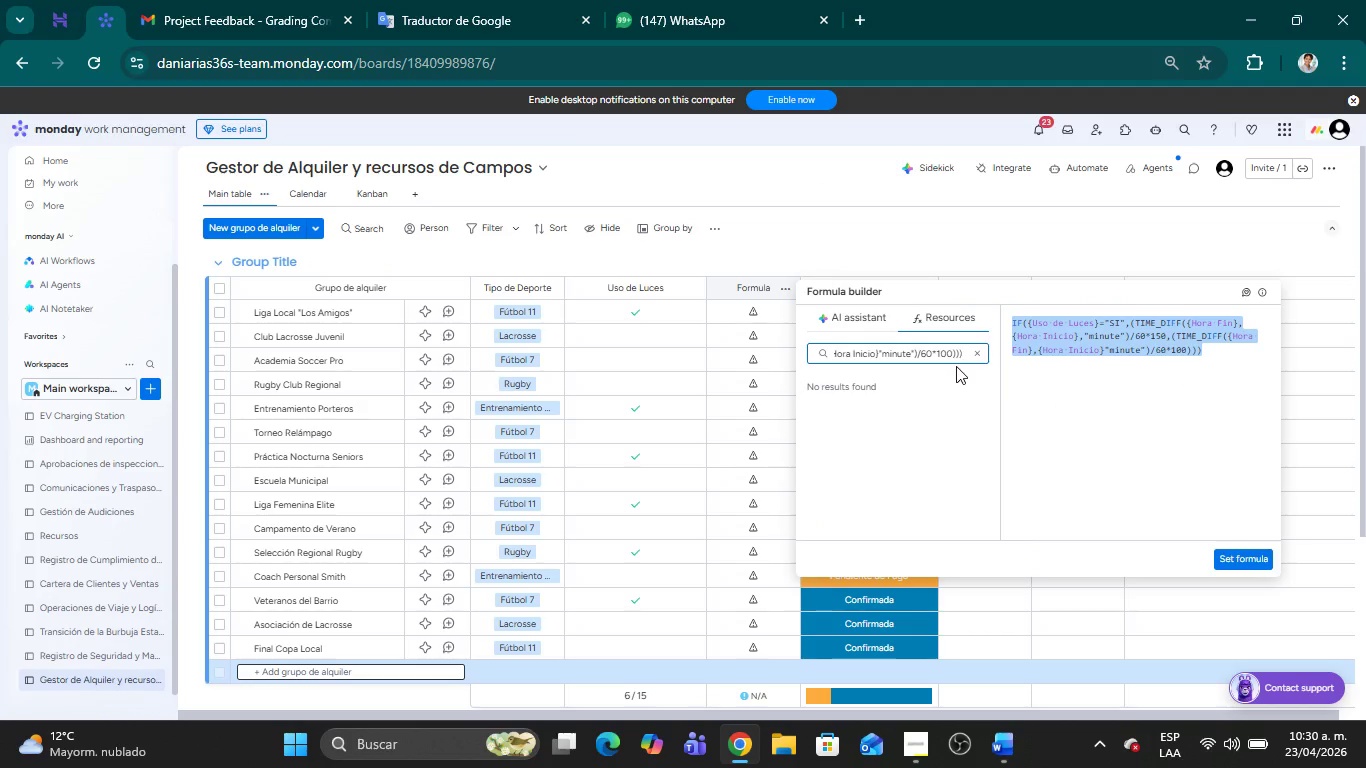 
left_click([978, 350])
 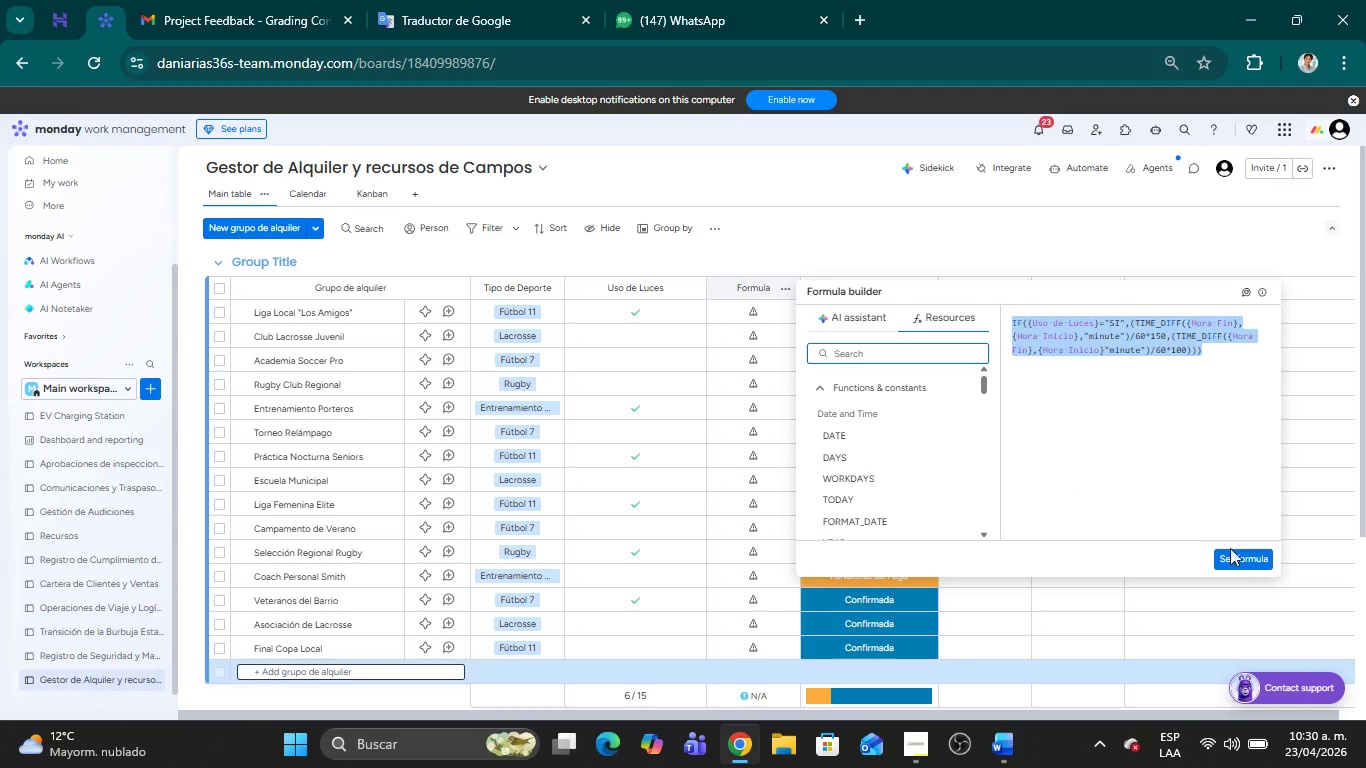 
left_click([1246, 559])
 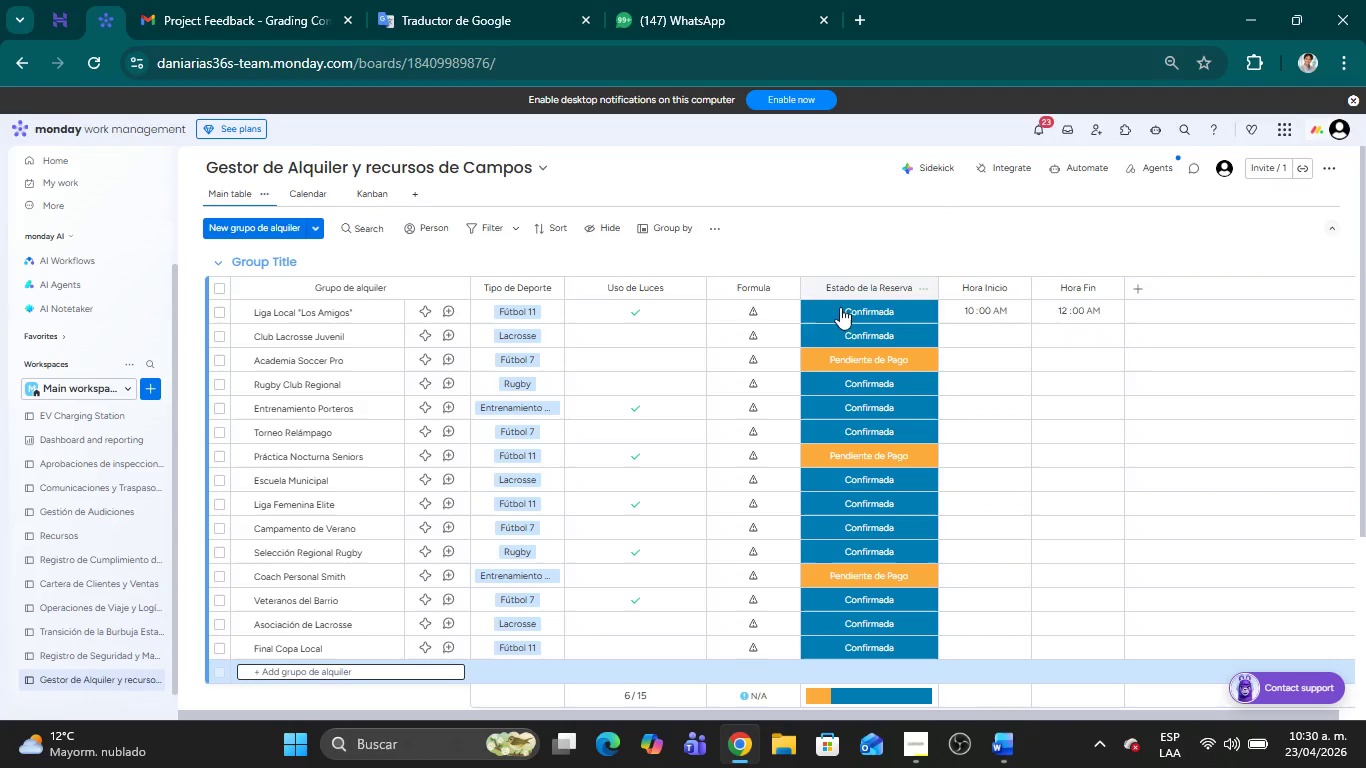 
left_click([760, 311])
 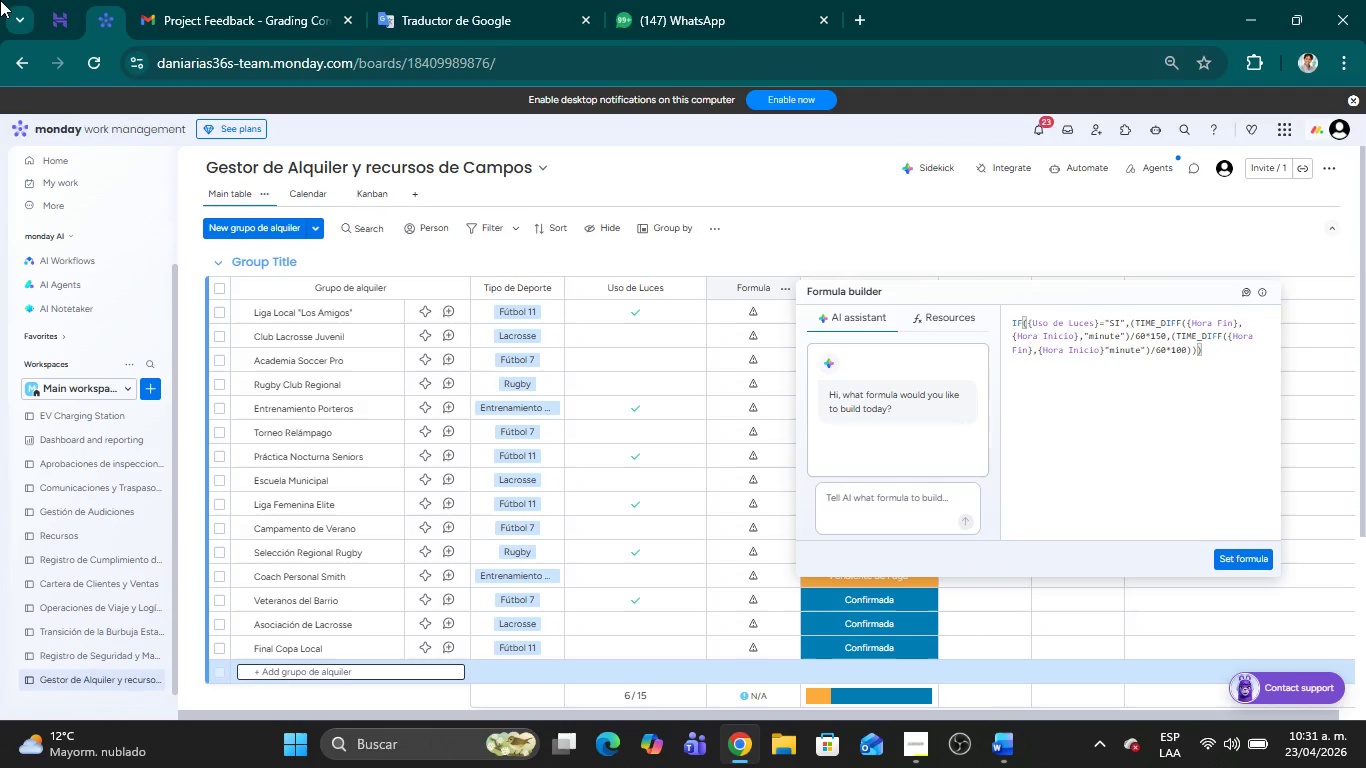 
wait(30.09)
 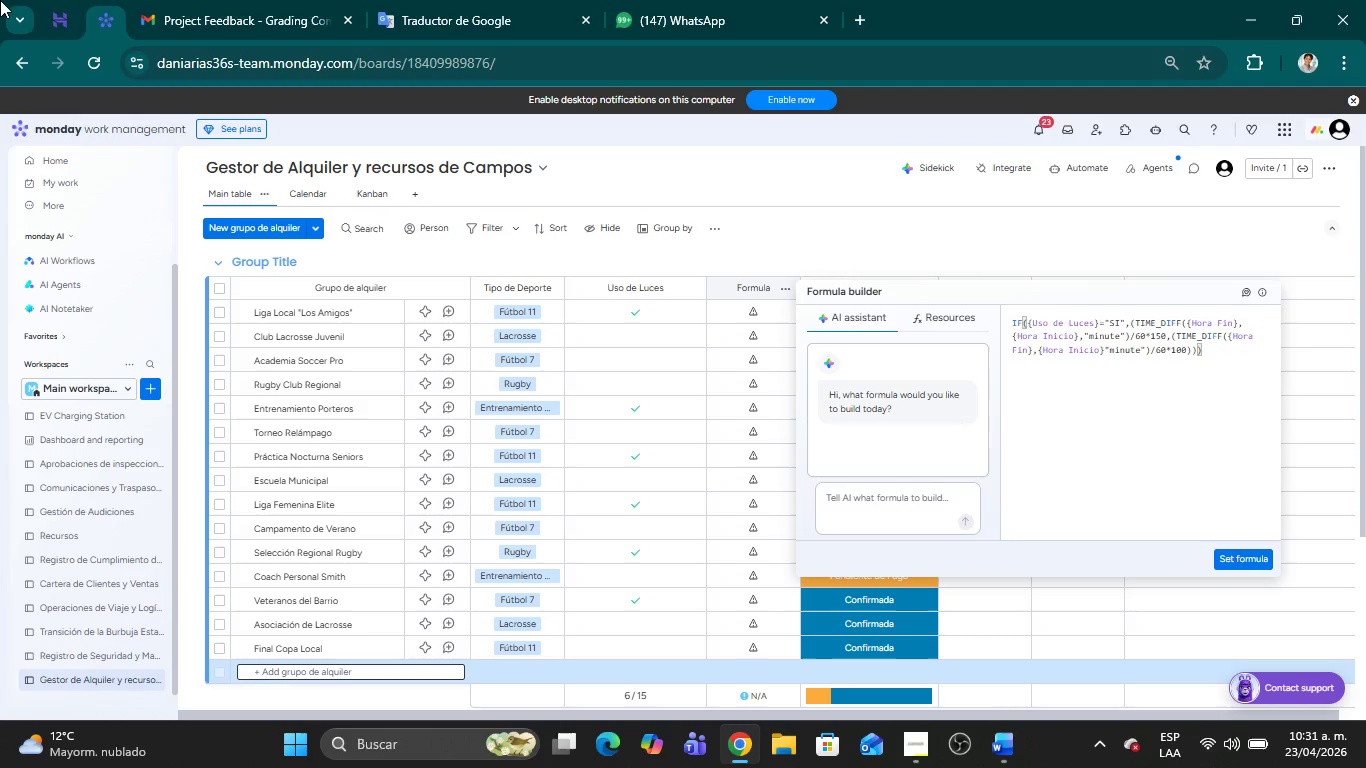 
left_click([922, 735])